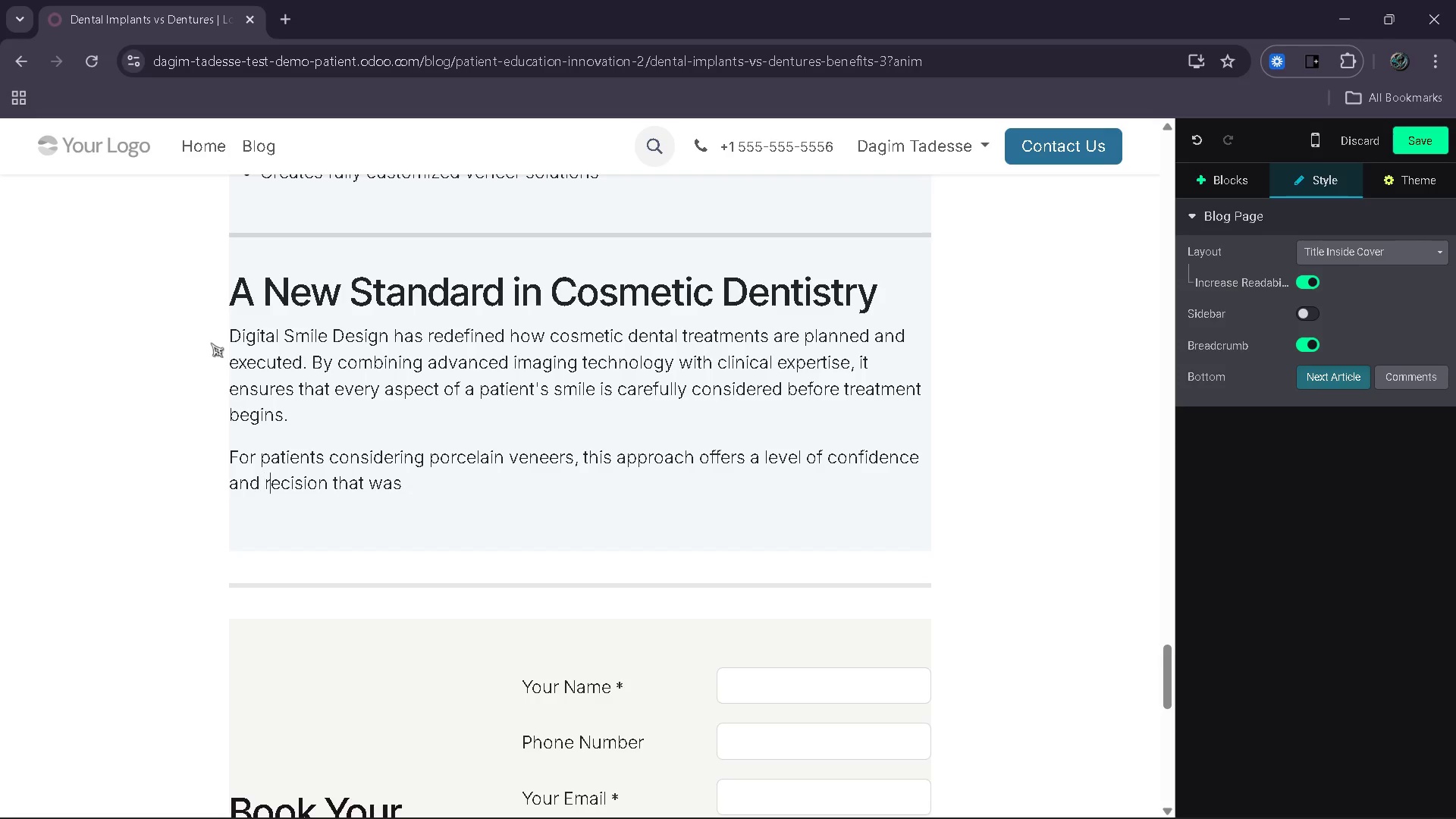 
hold_key(key=ArrowRight, duration=1.3)
 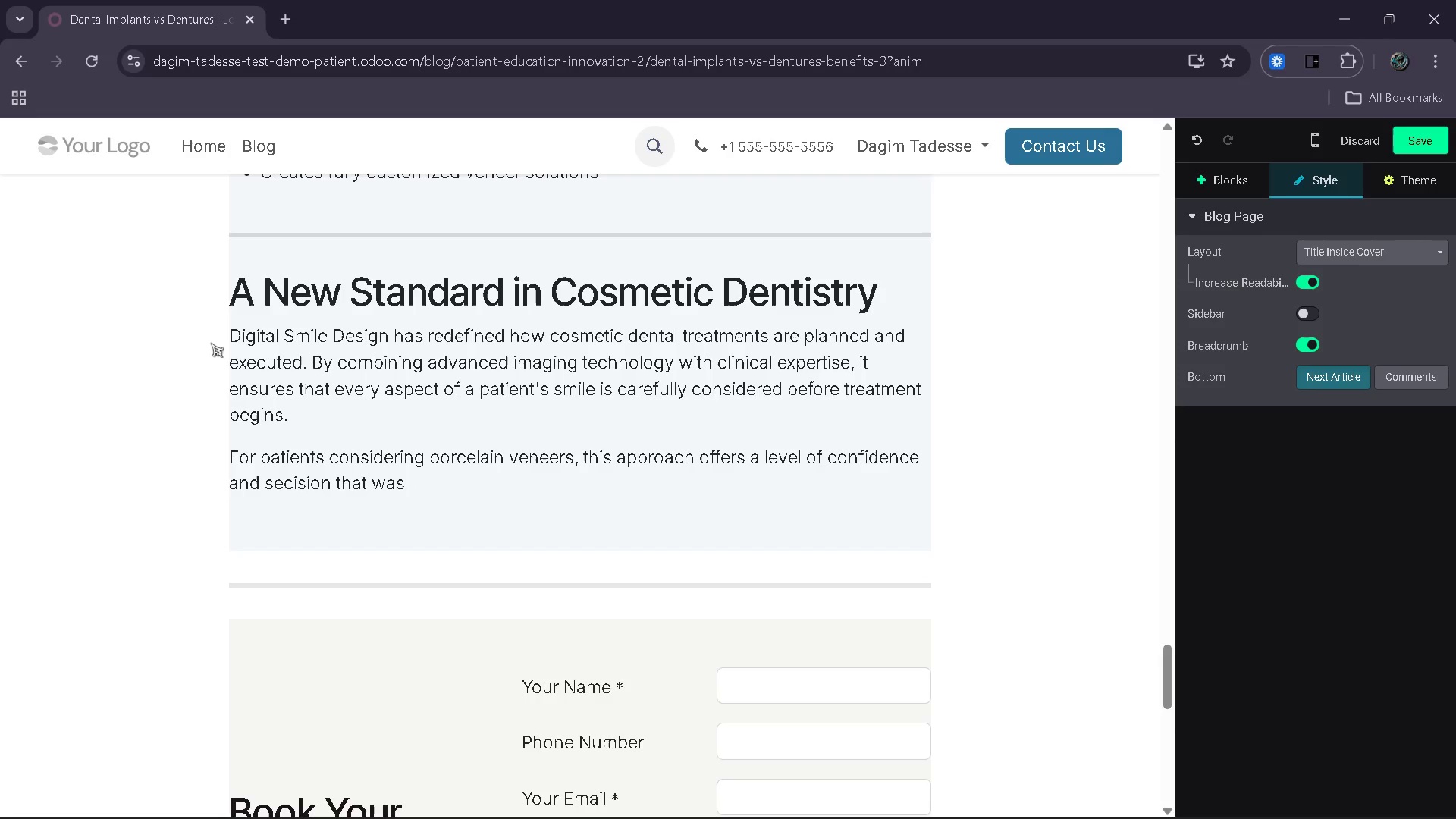 
key(ArrowLeft)
 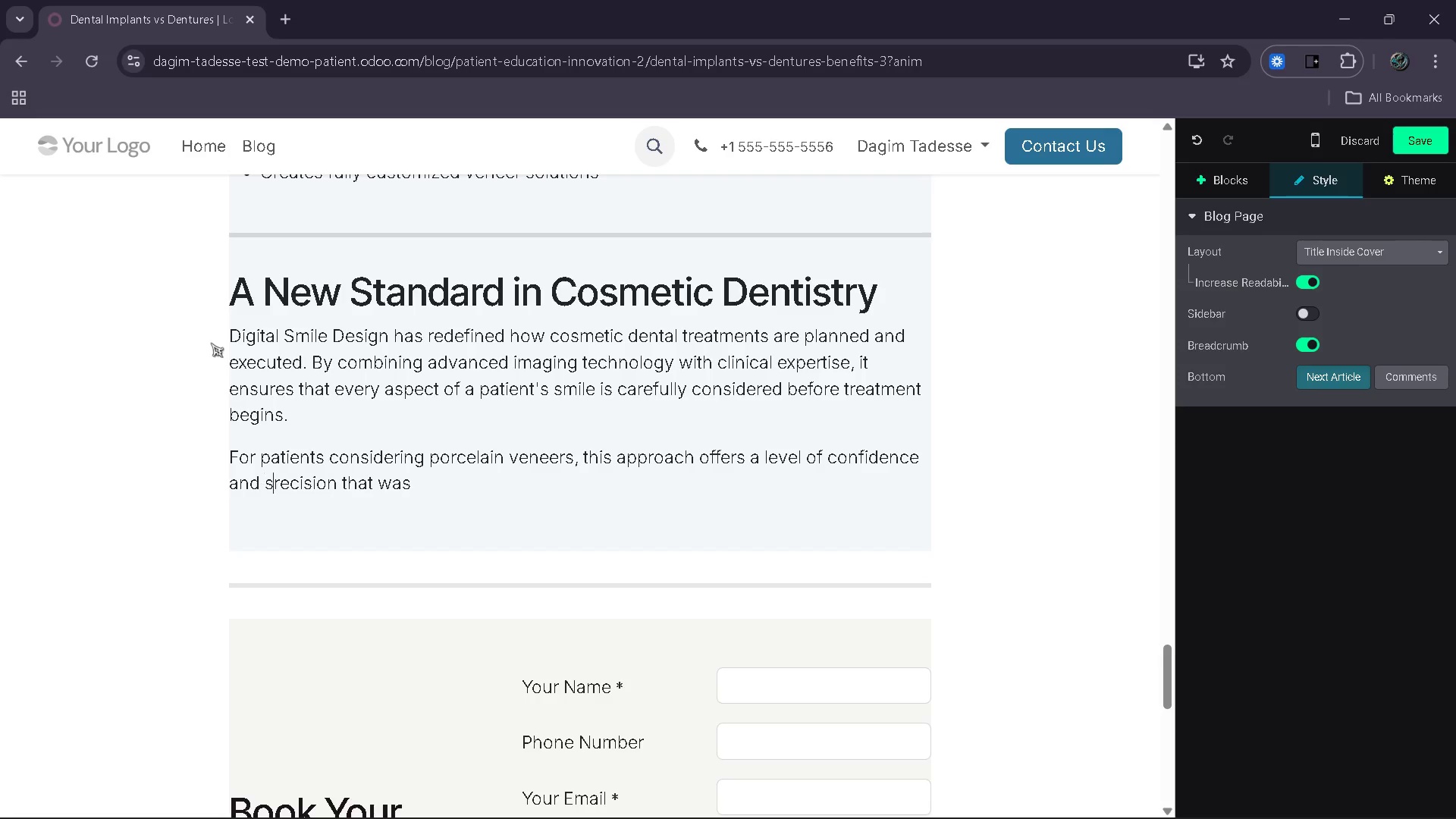 
key(S)
 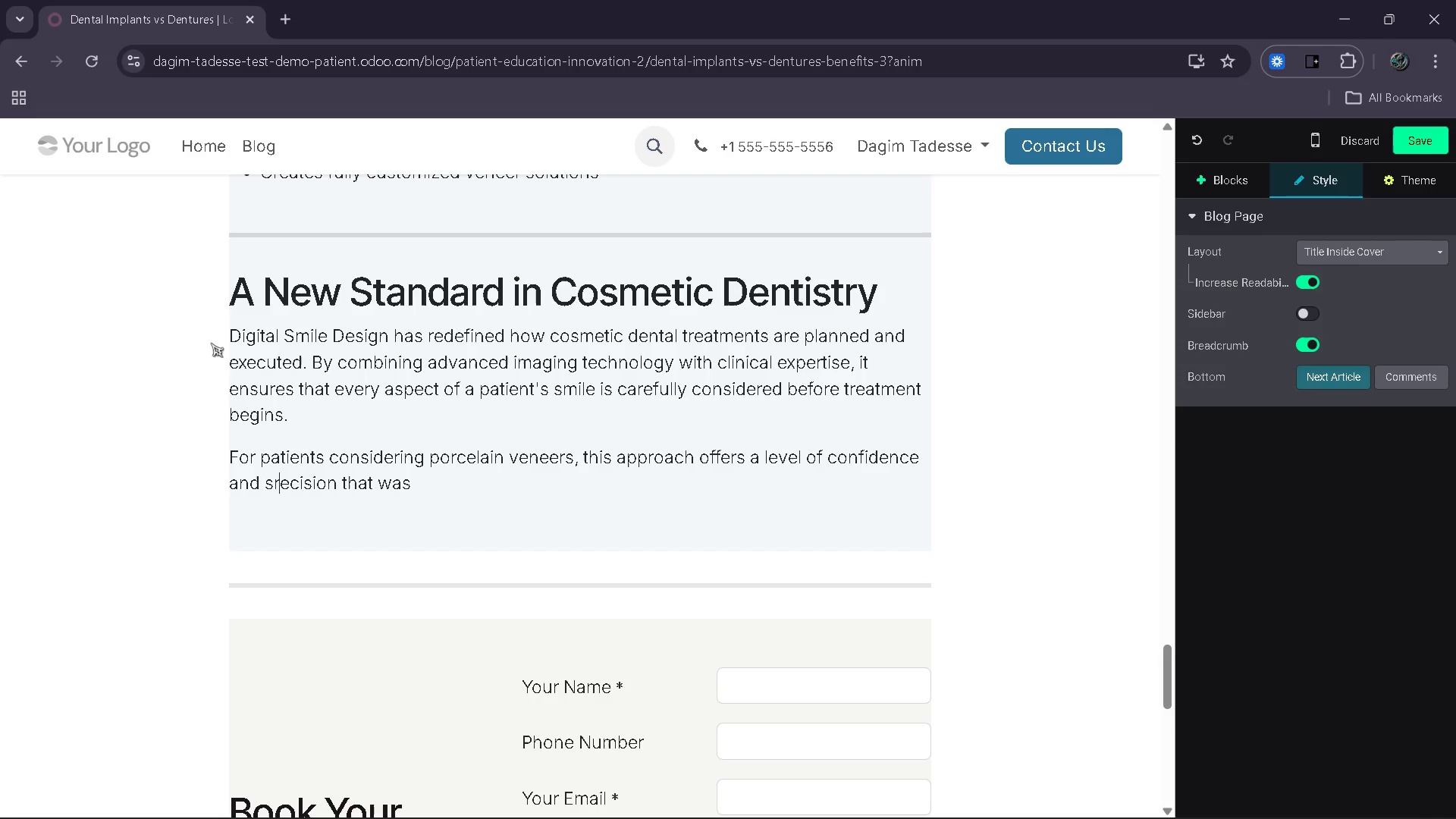 
key(Backspace)
 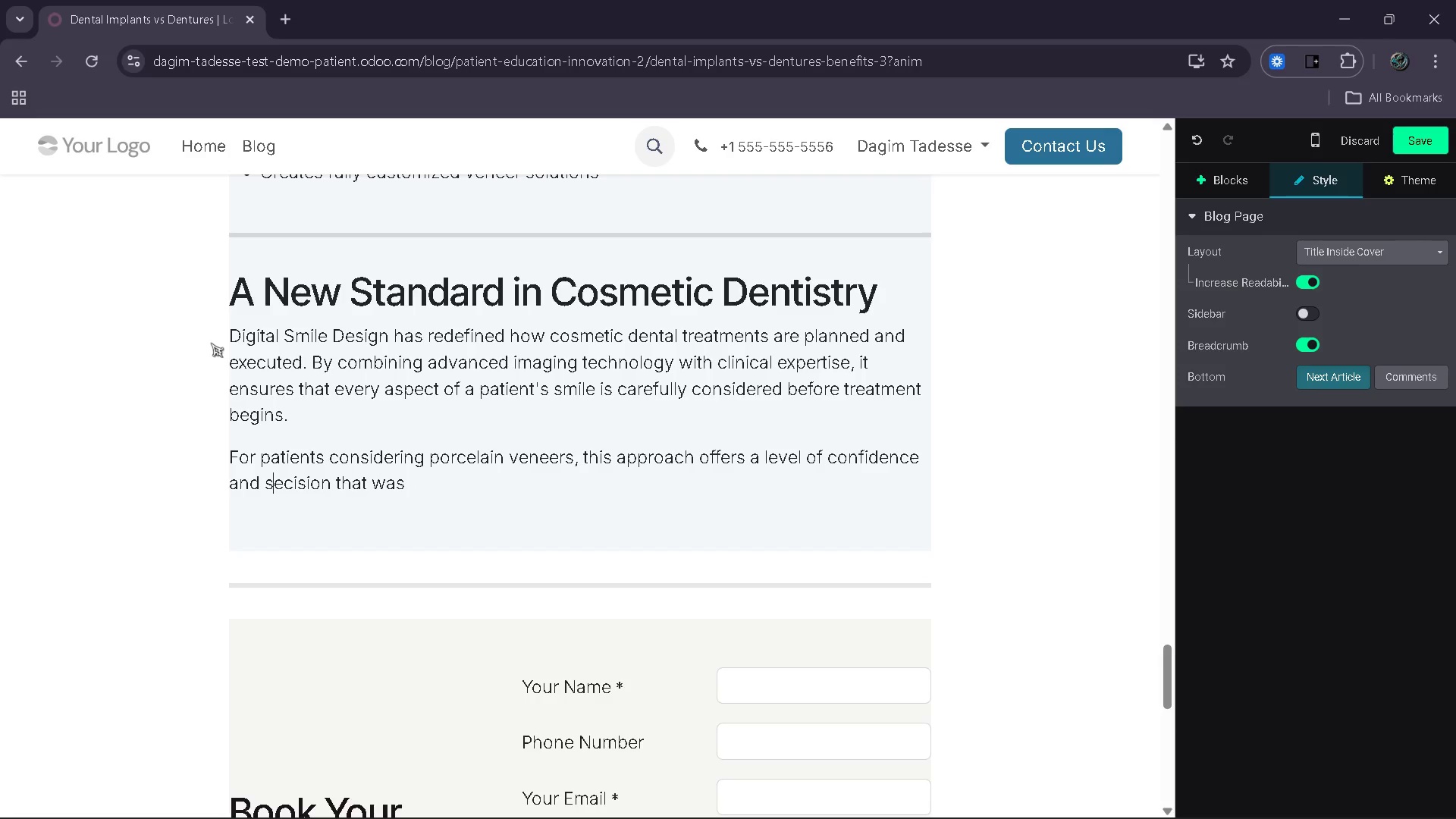 
key(Backspace)
 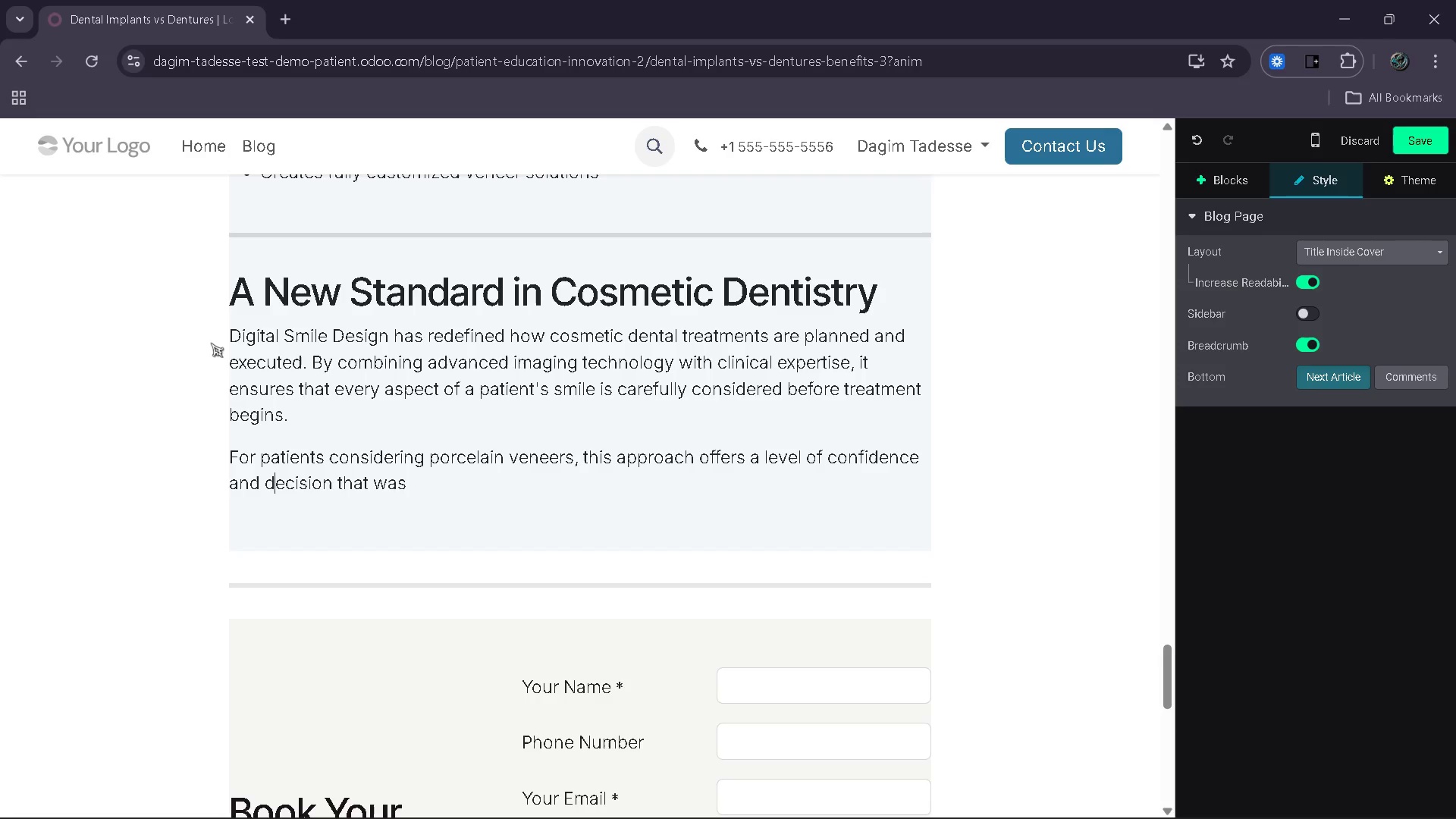 
key(R)
 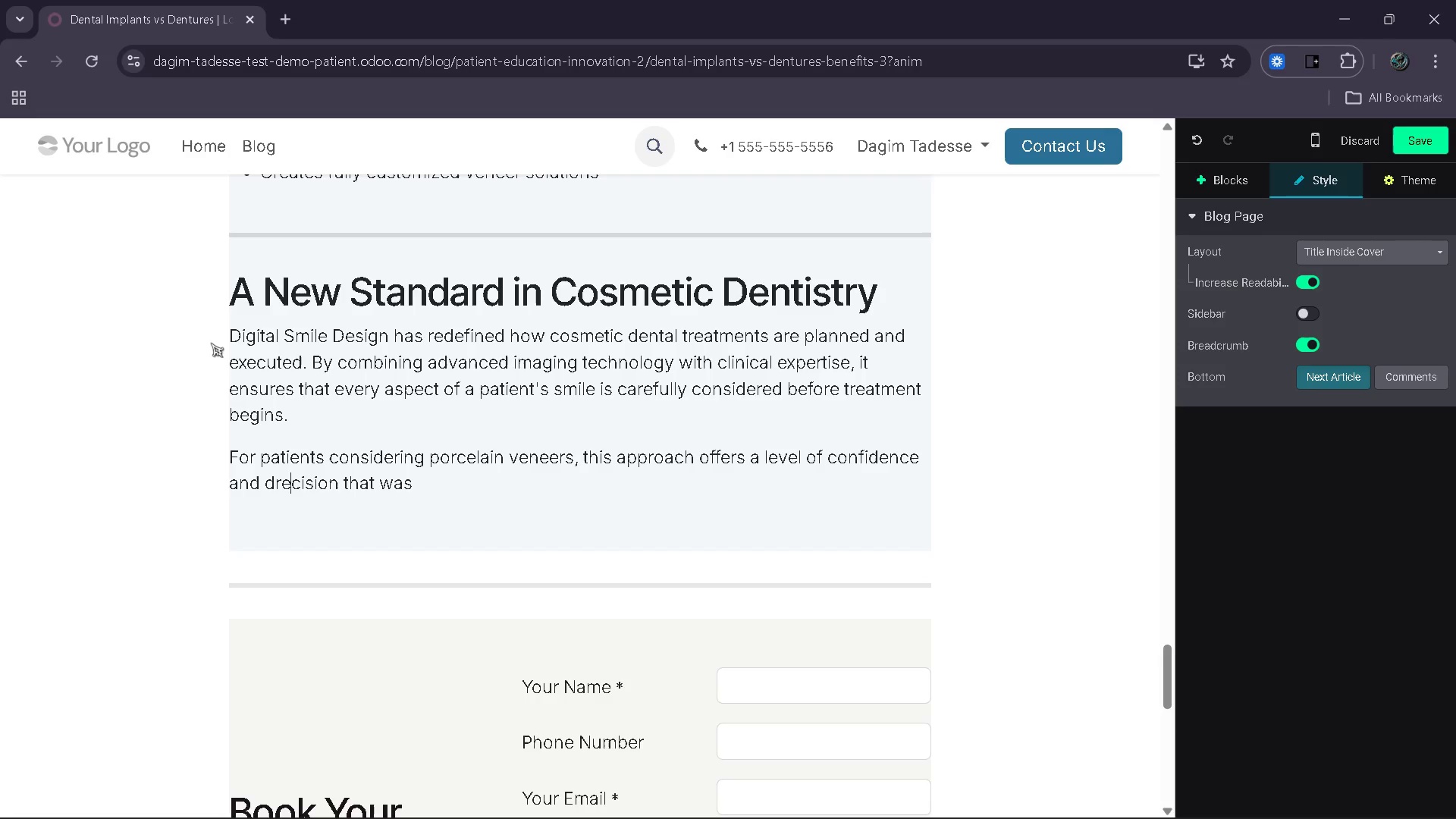 
hold_key(key=ArrowRight, duration=0.61)
 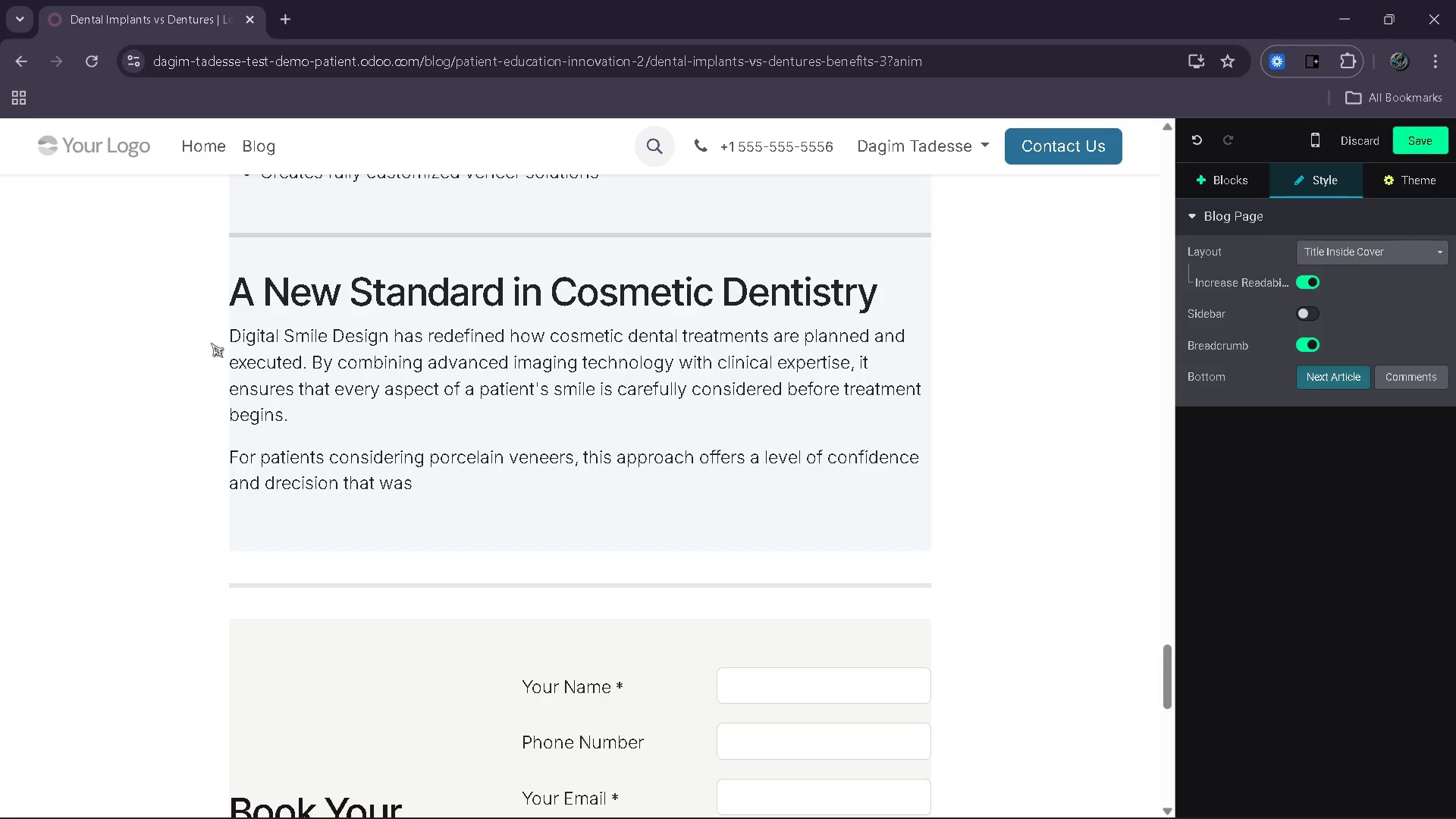 
hold_key(key=ArrowRight, duration=2.69)
 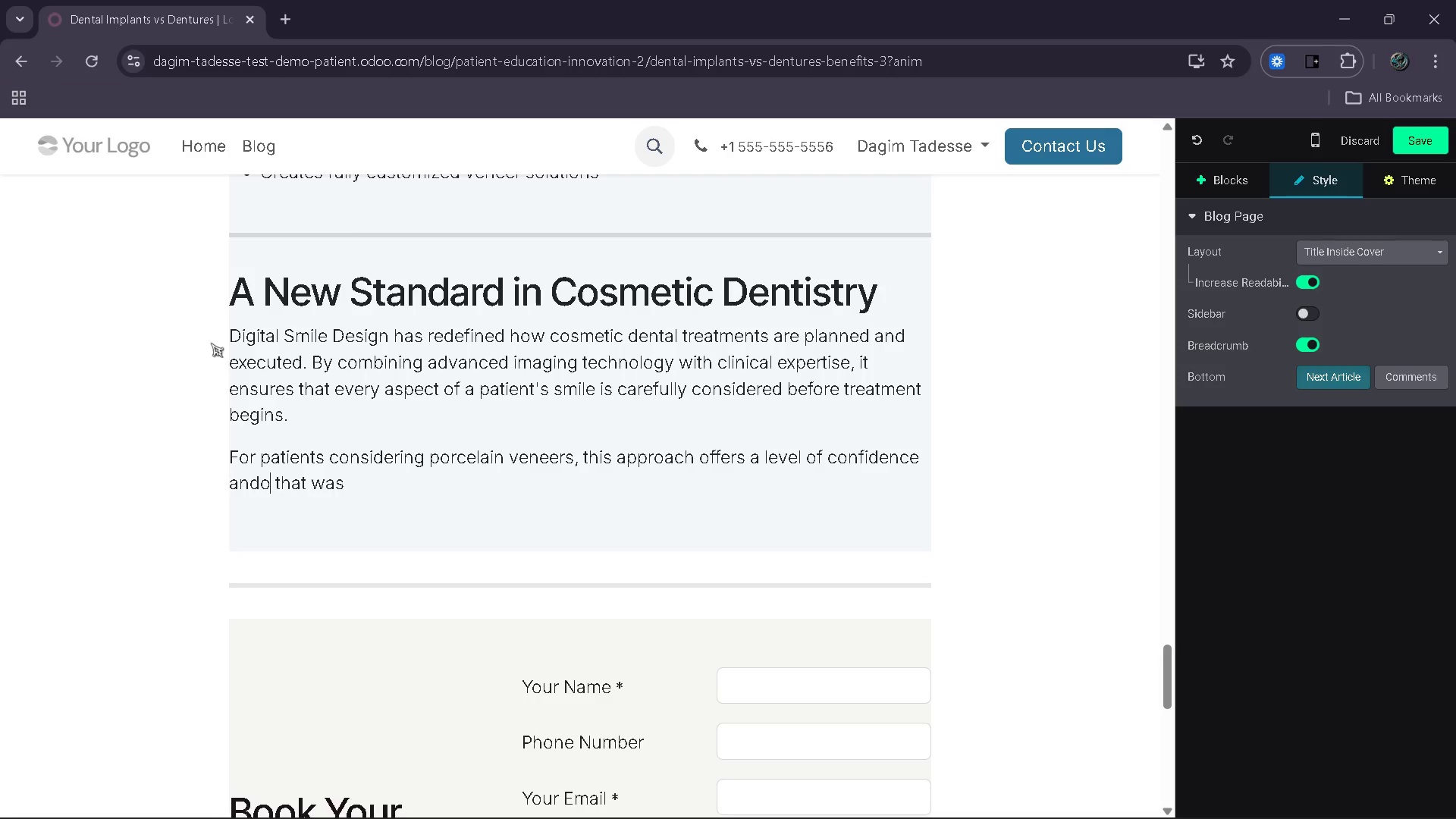 
key(Backspace)
 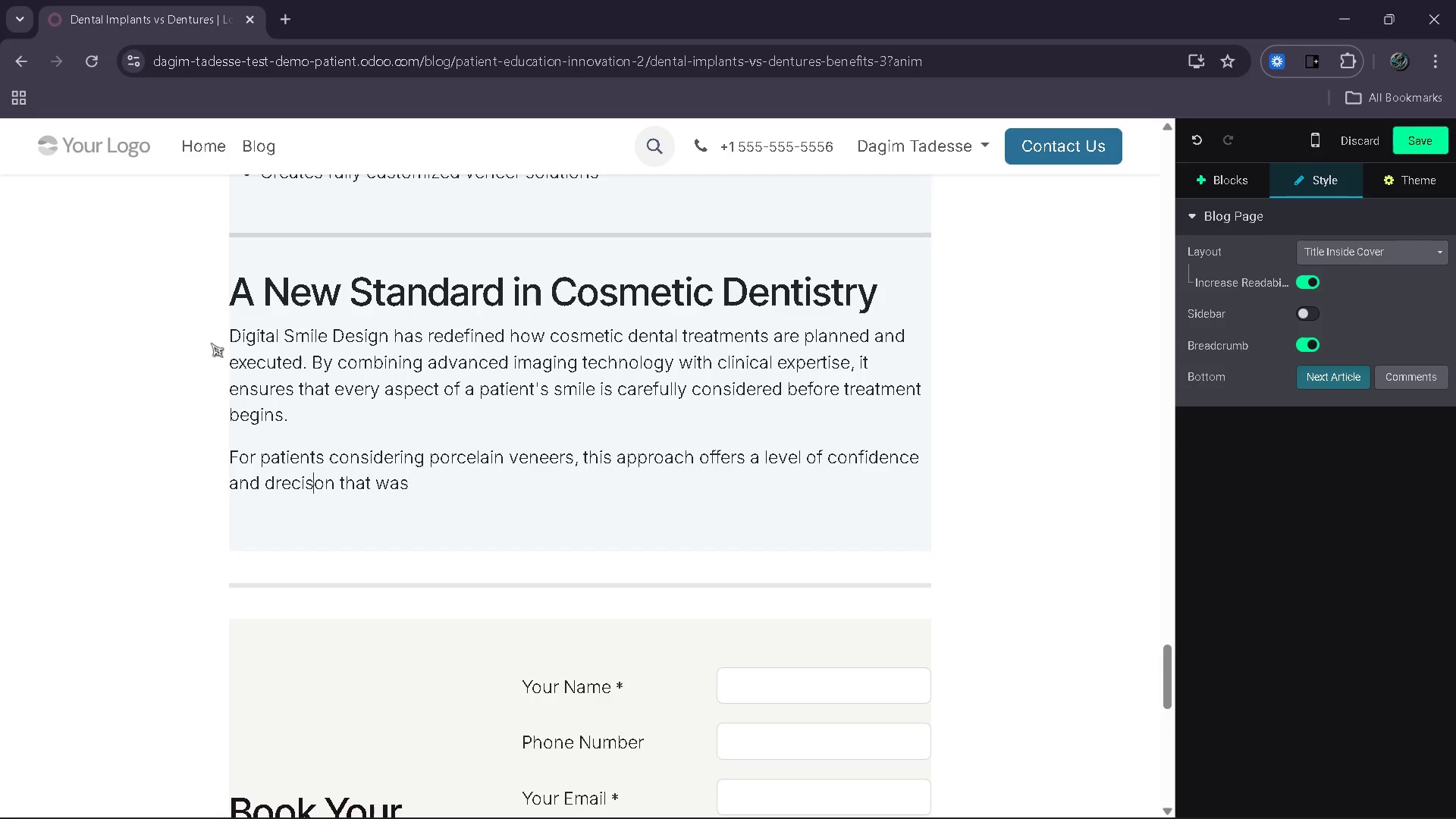 
key(Backspace)
 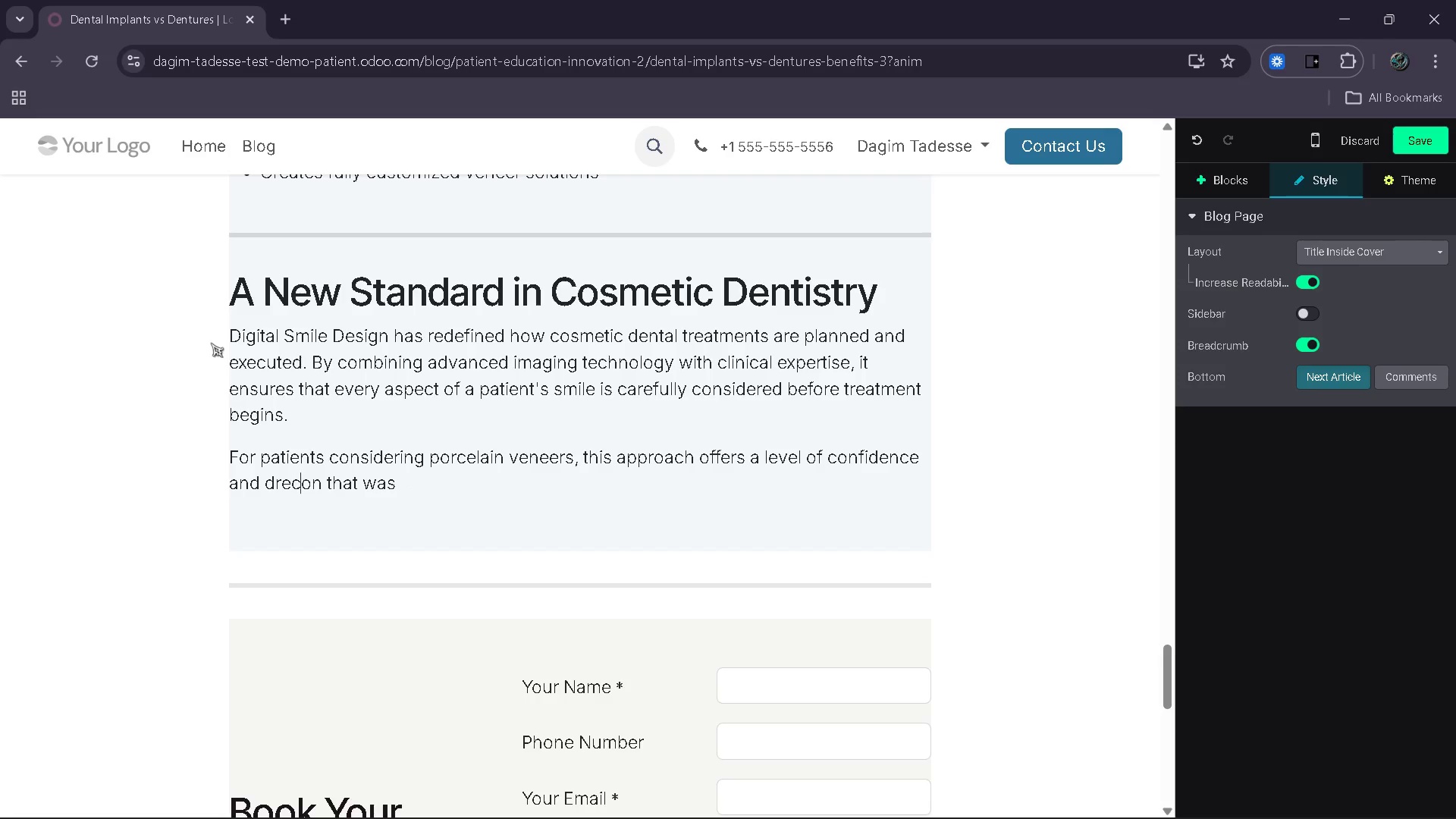 
key(Backspace)
 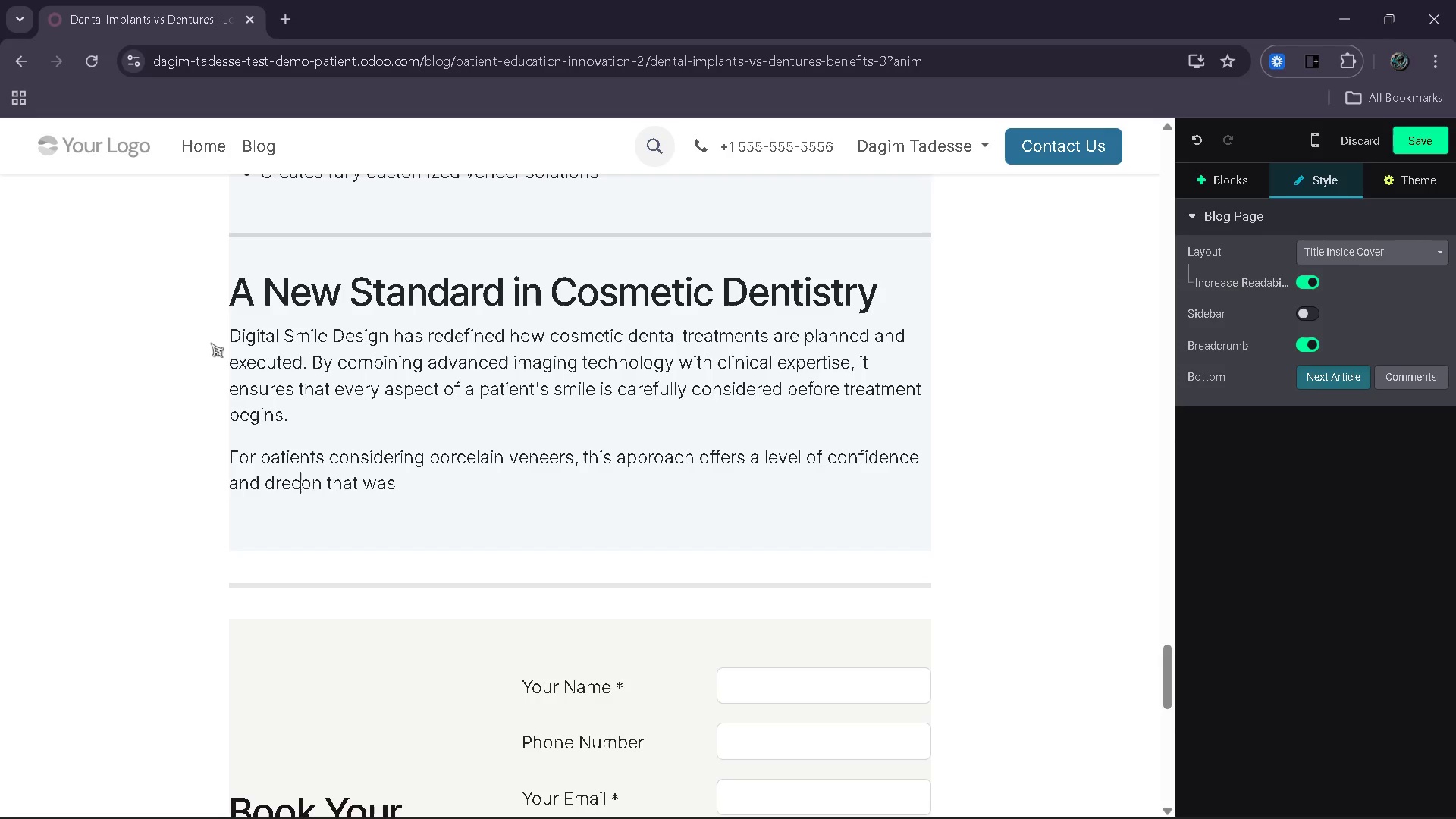 
key(Backspace)
 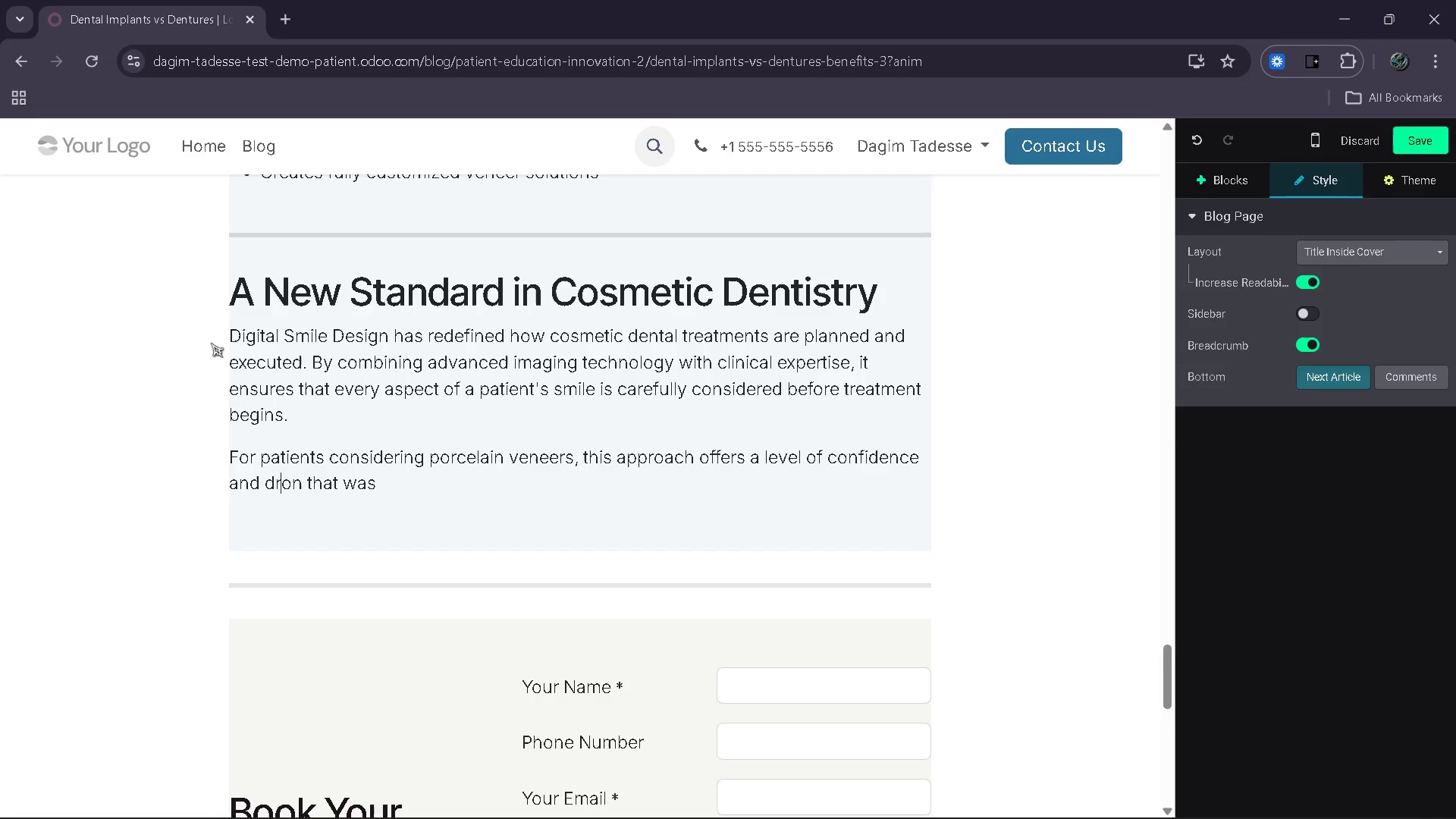 
key(Backspace)
 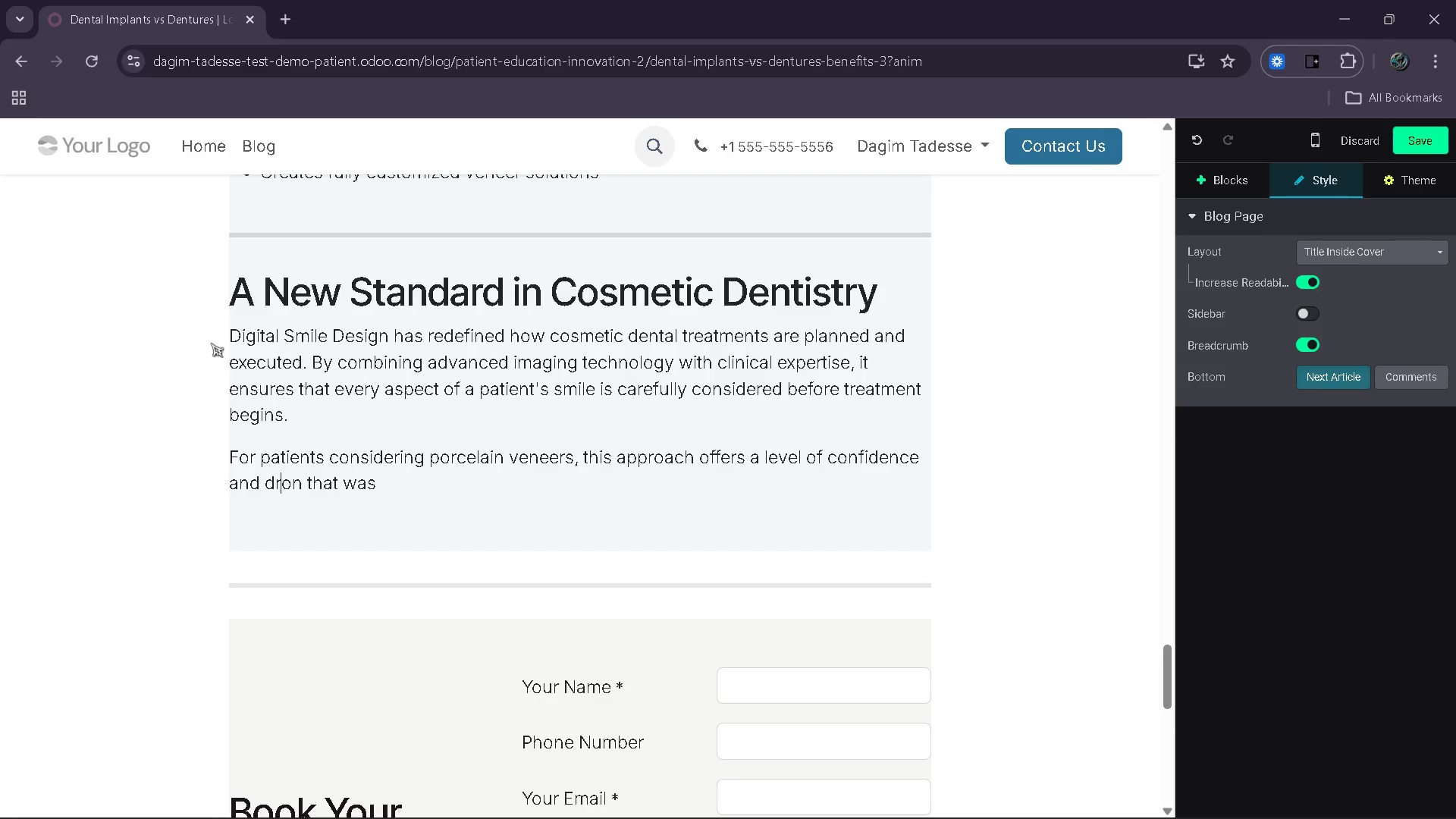 
key(Backspace)
 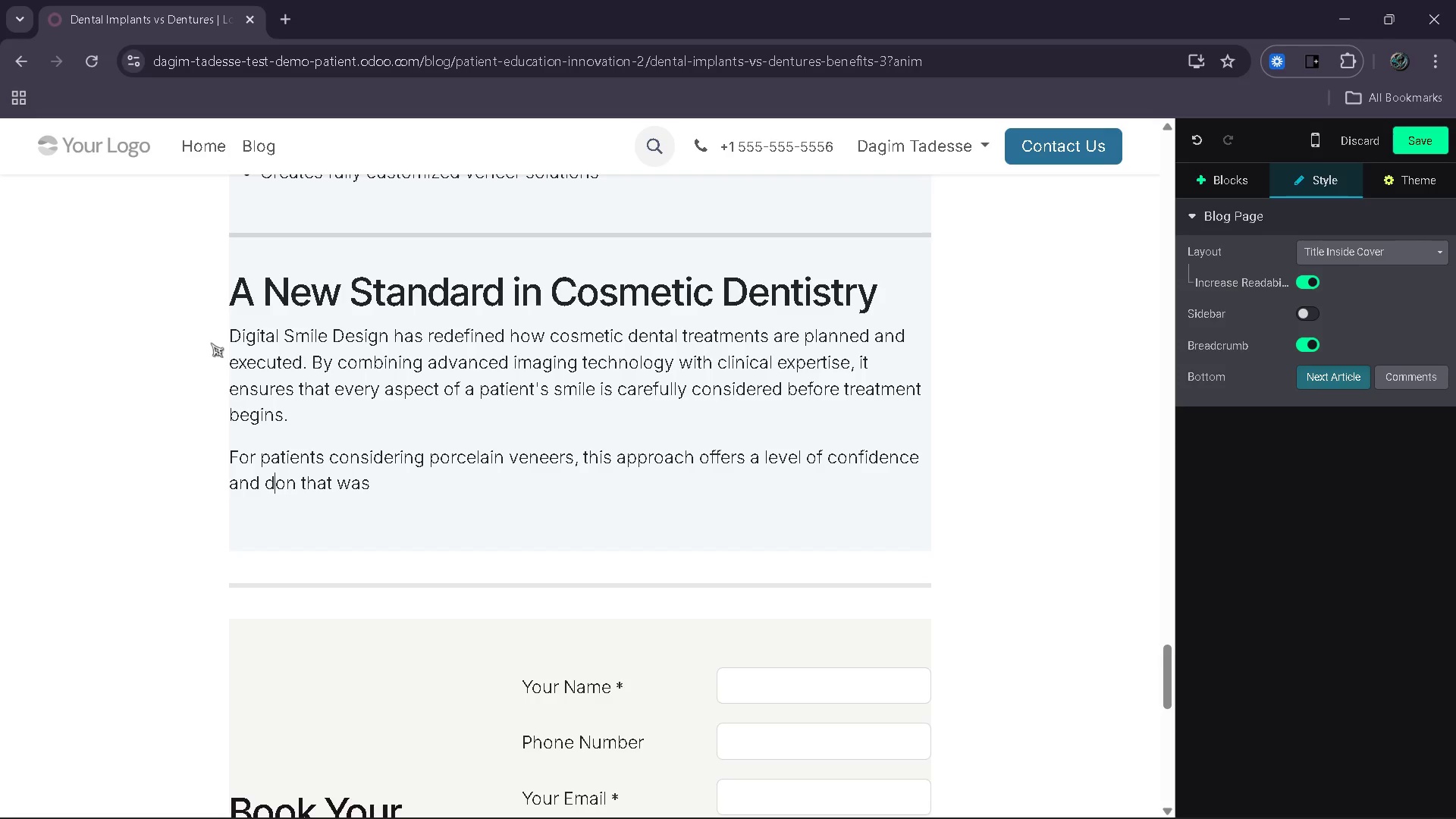 
key(Backspace)
 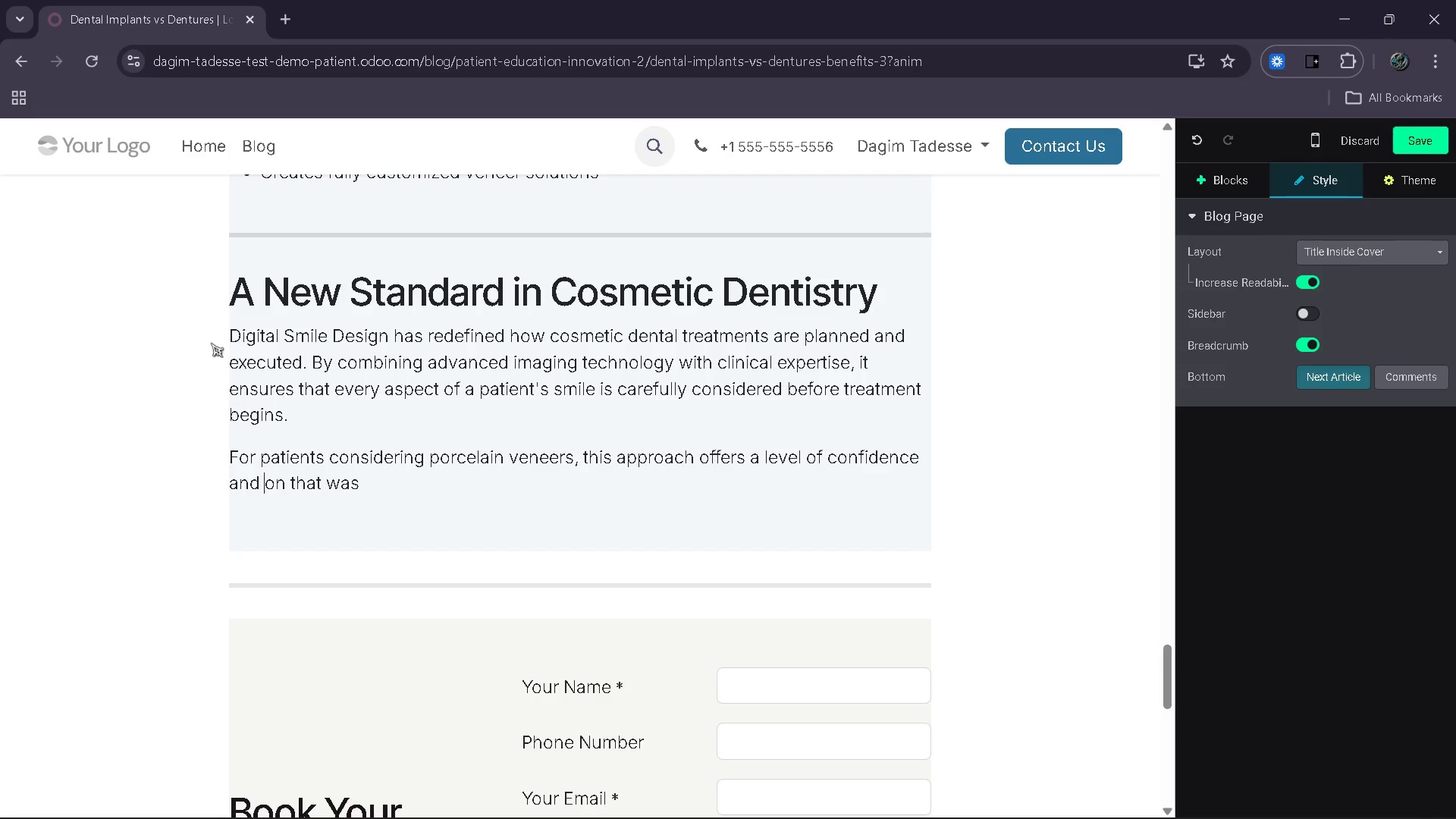 
key(Backspace)
 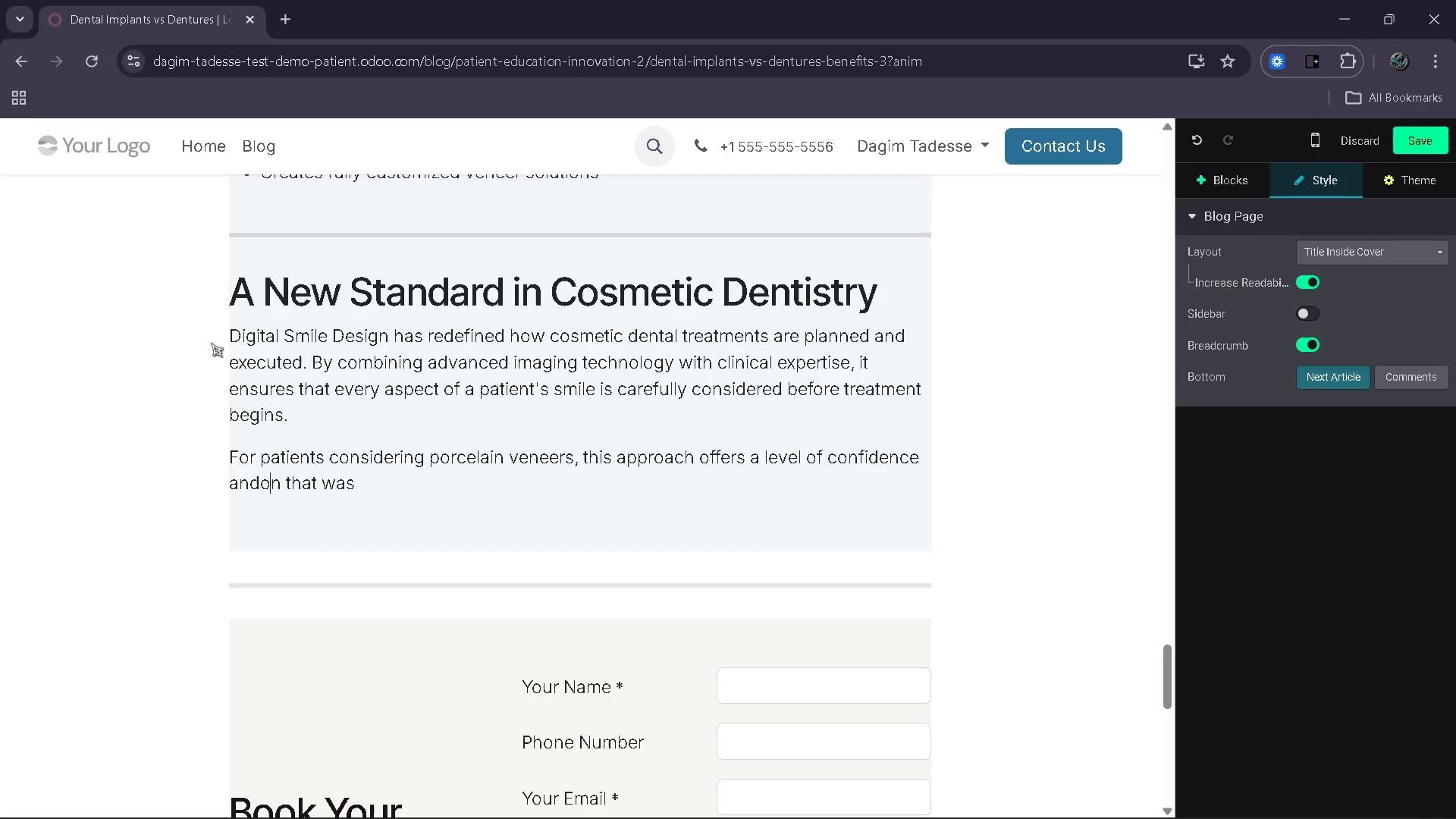 
key(ArrowRight)
 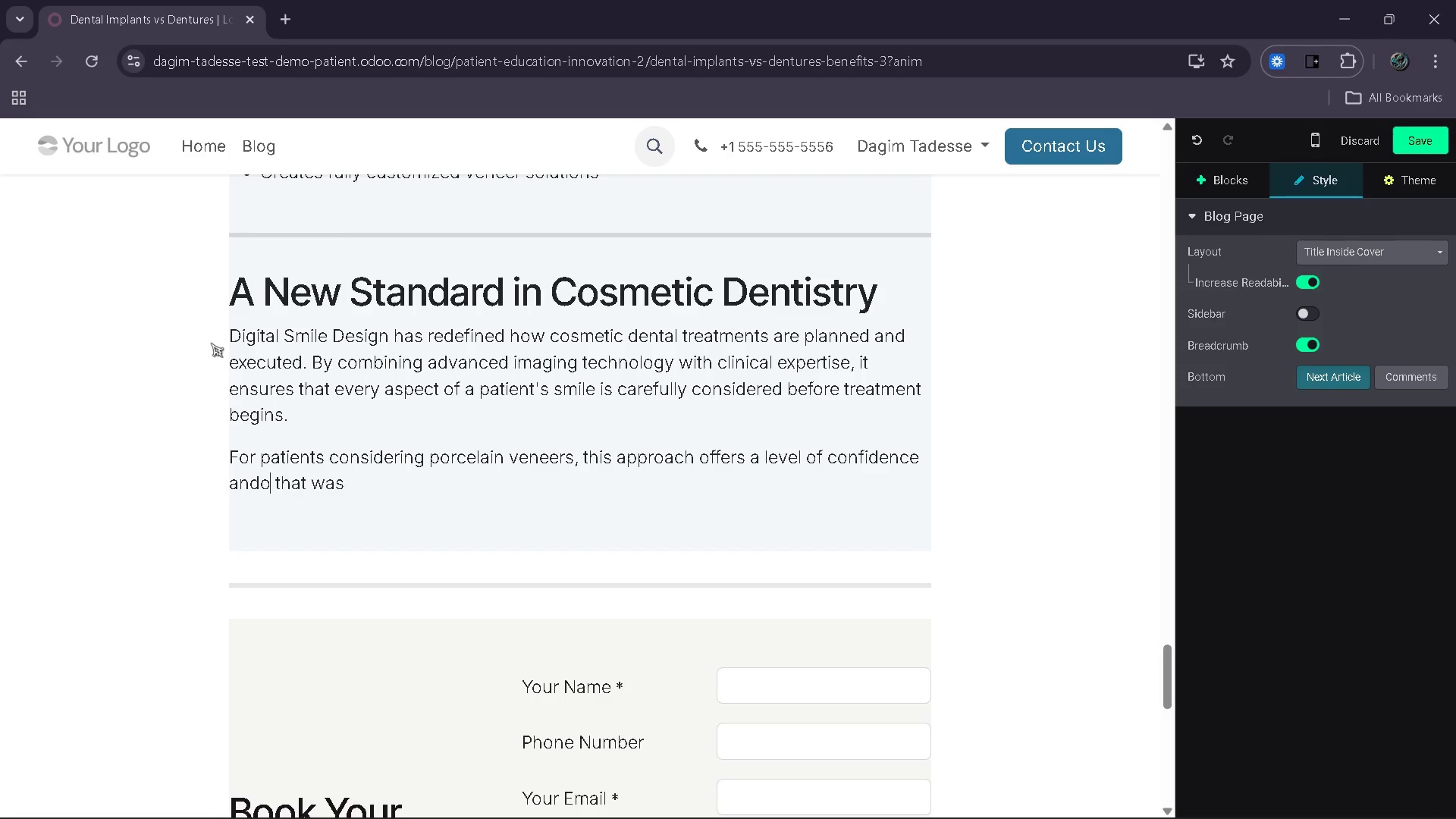 
key(Backspace)
key(Backspace)
type( dec)
key(Backspace)
key(Backspace)
key(Backspace)
type(precision)
 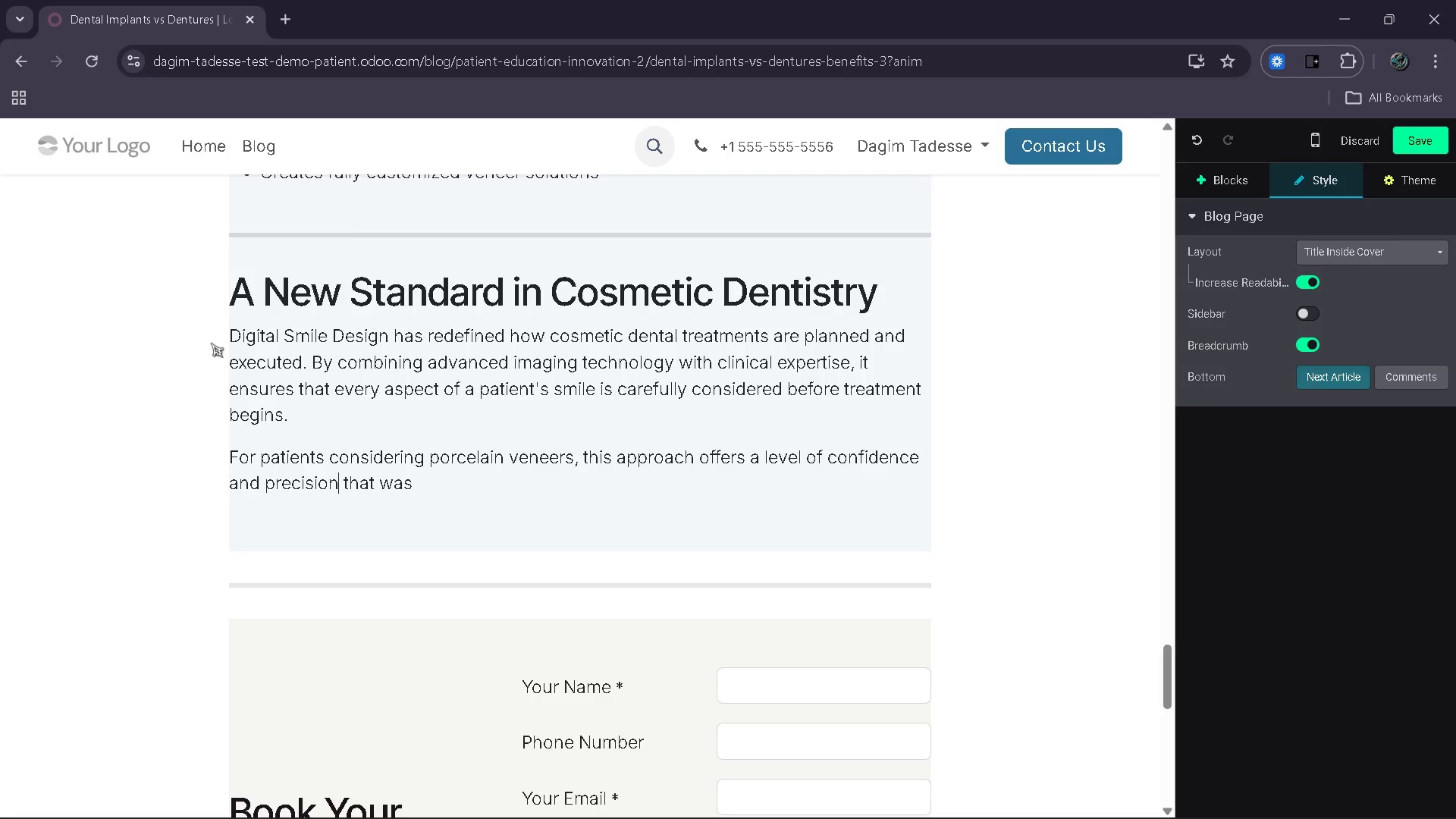 
key(ArrowRight)
 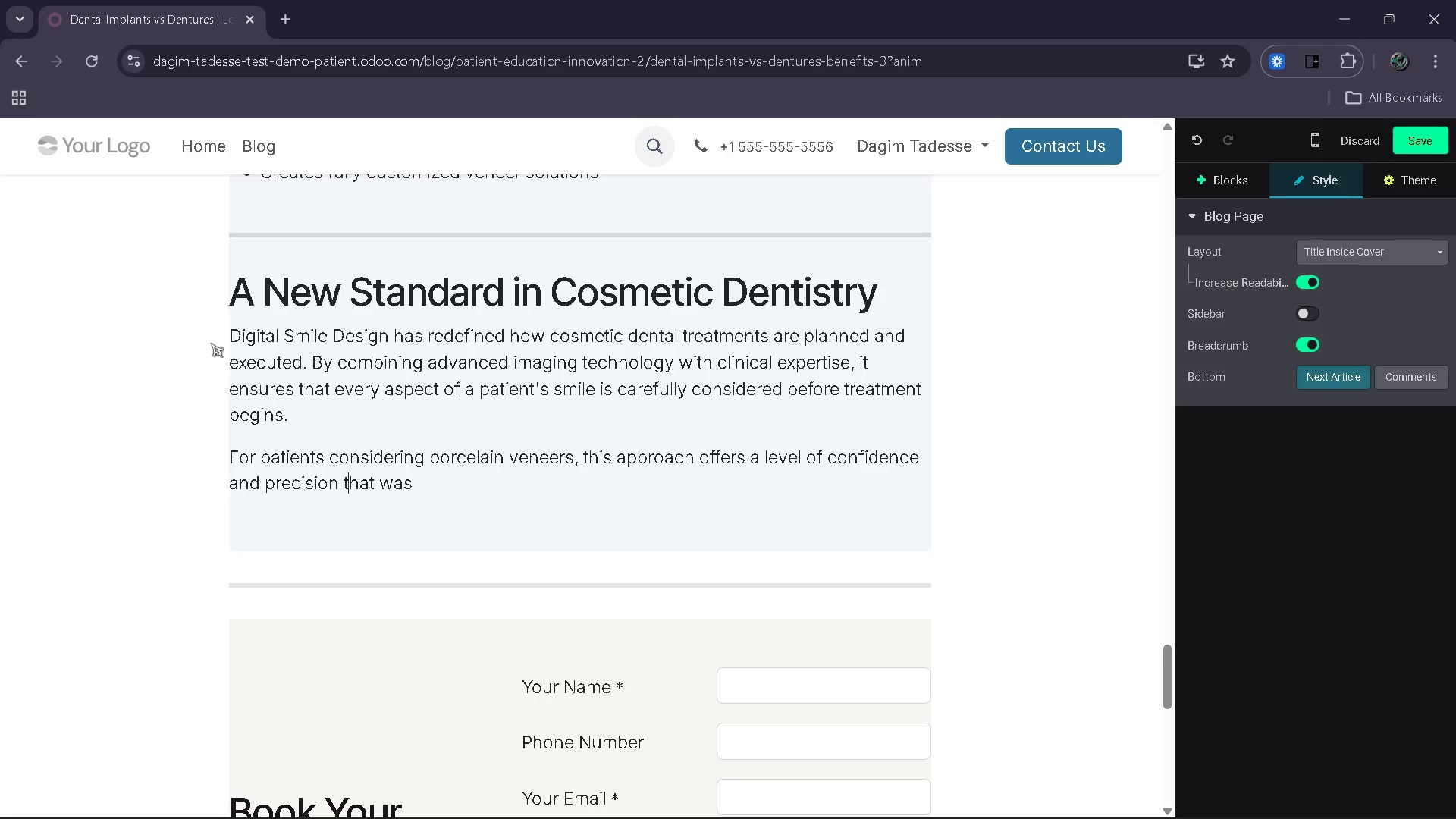 
key(ArrowRight)
 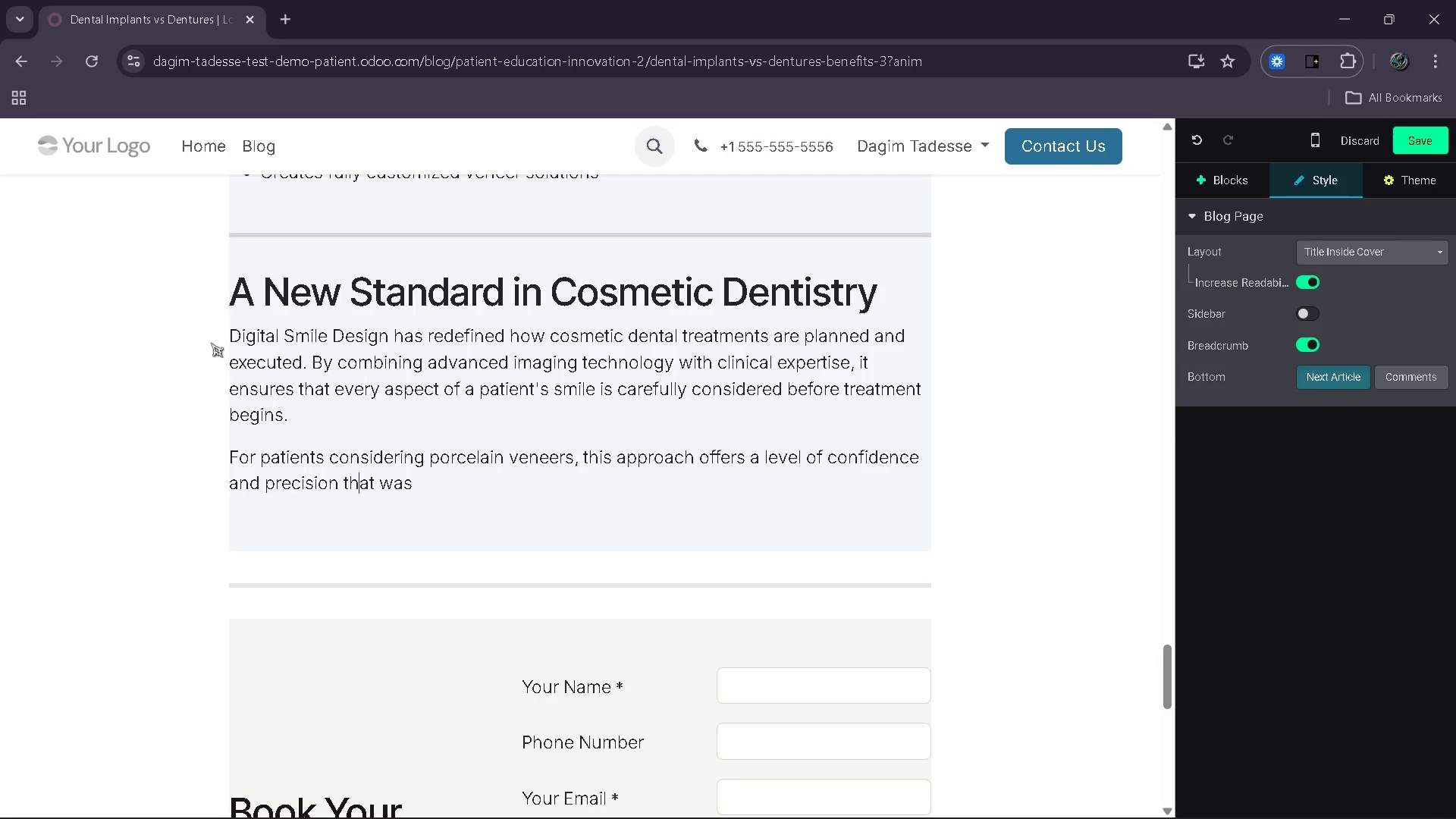 
key(ArrowRight)
 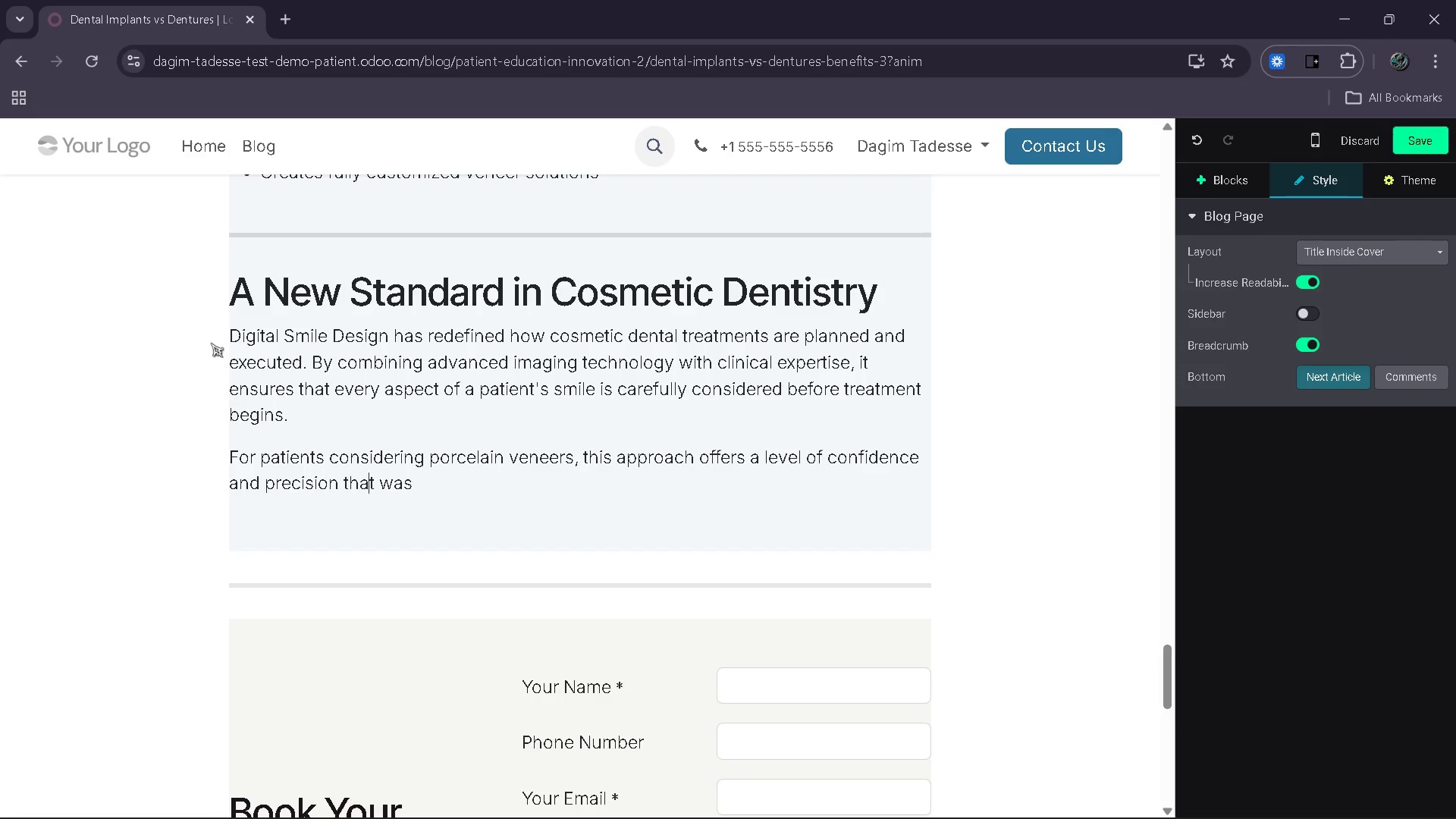 
key(ArrowRight)
 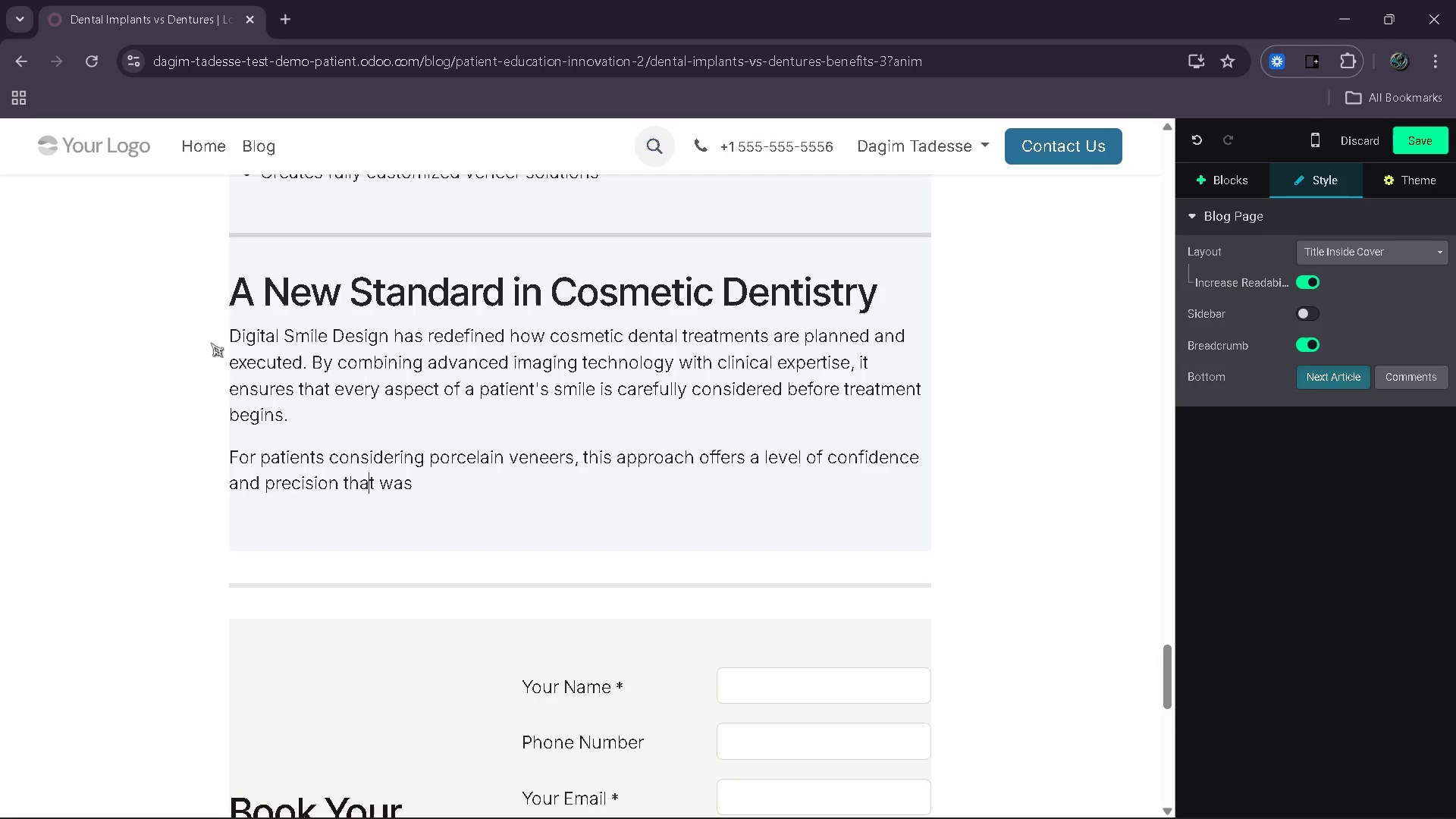 
key(ArrowRight)
 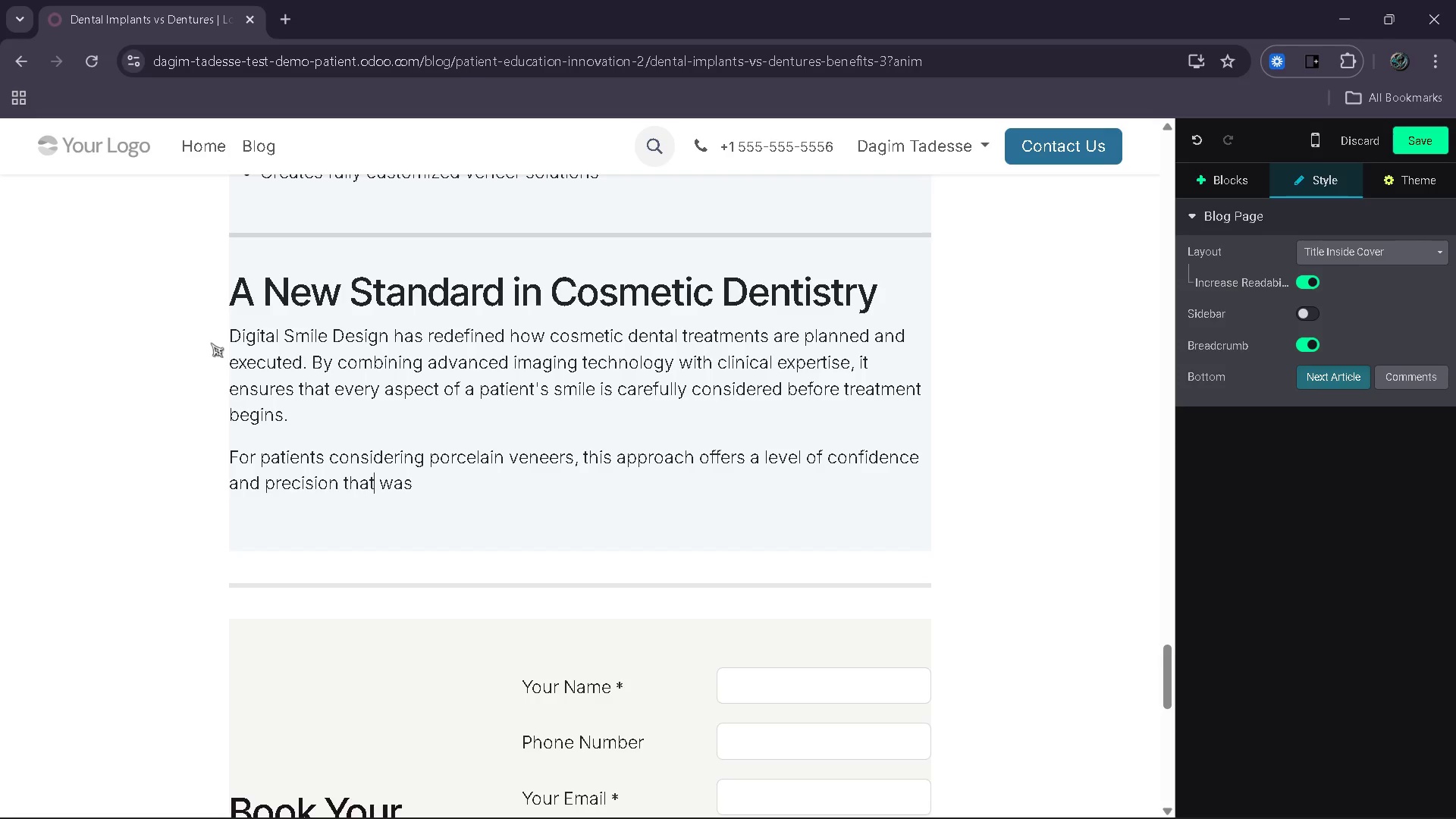 
key(ArrowRight)
 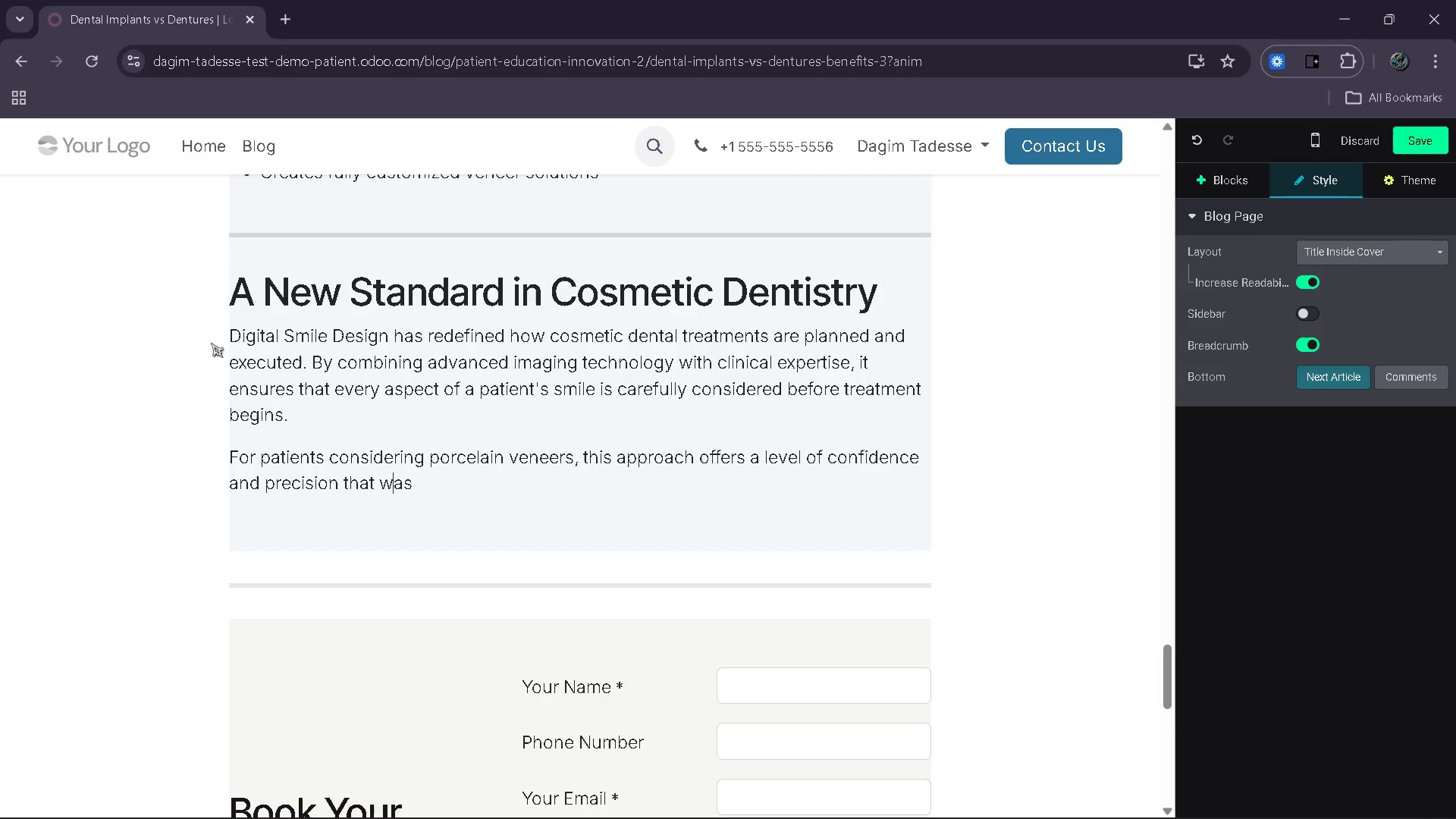 
key(ArrowRight)
 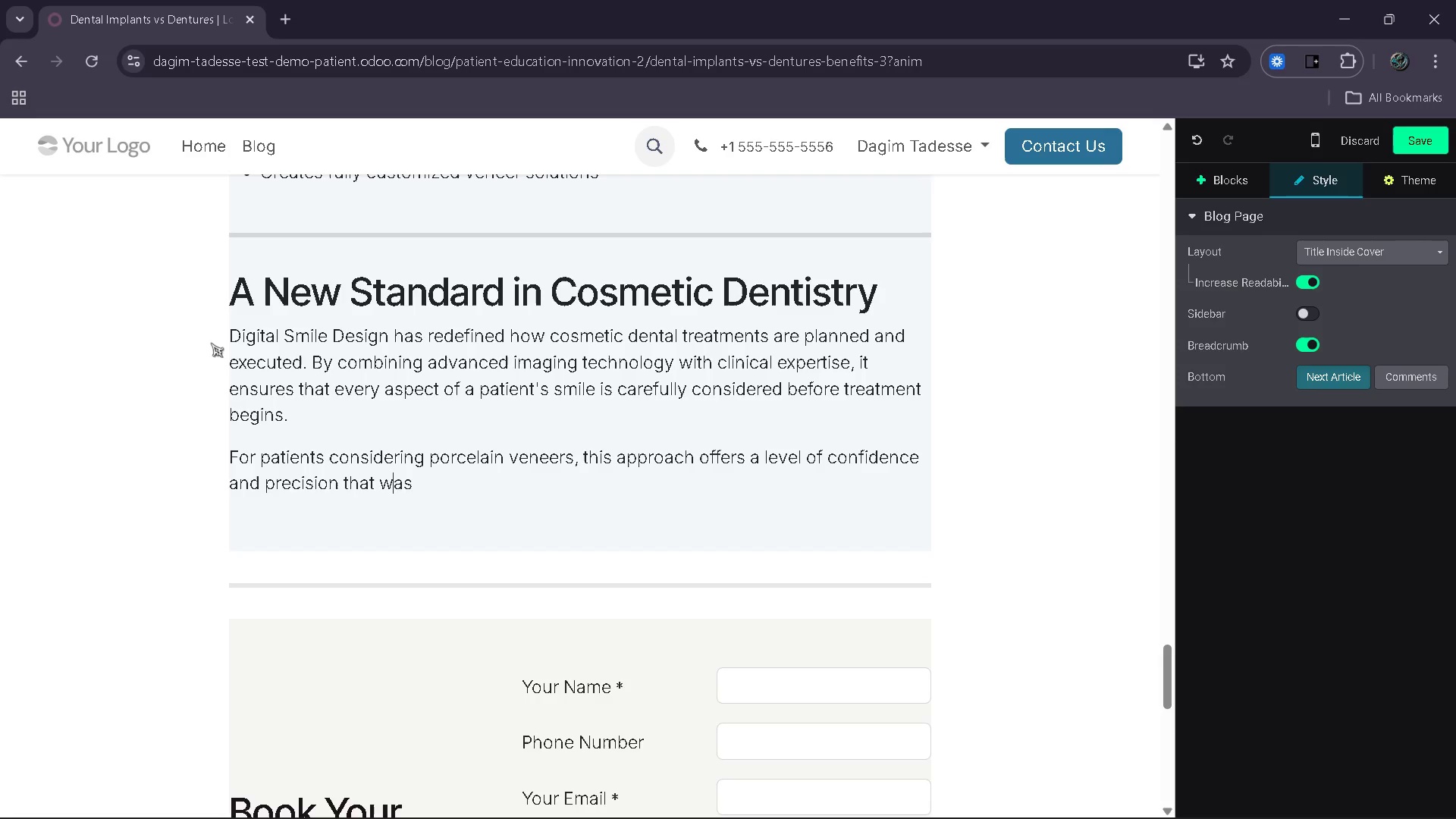 
key(ArrowRight)
 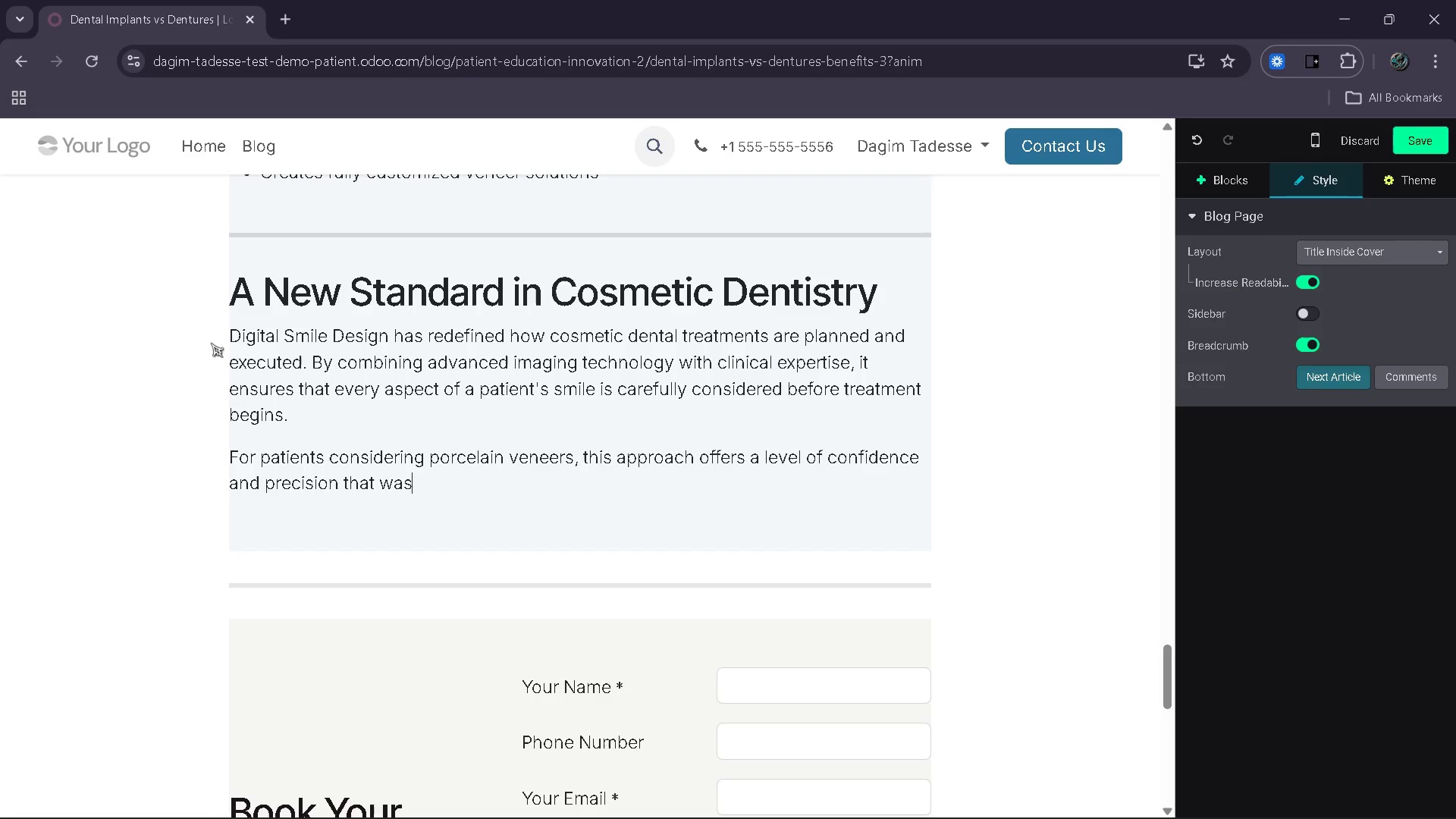 
key(ArrowRight)
 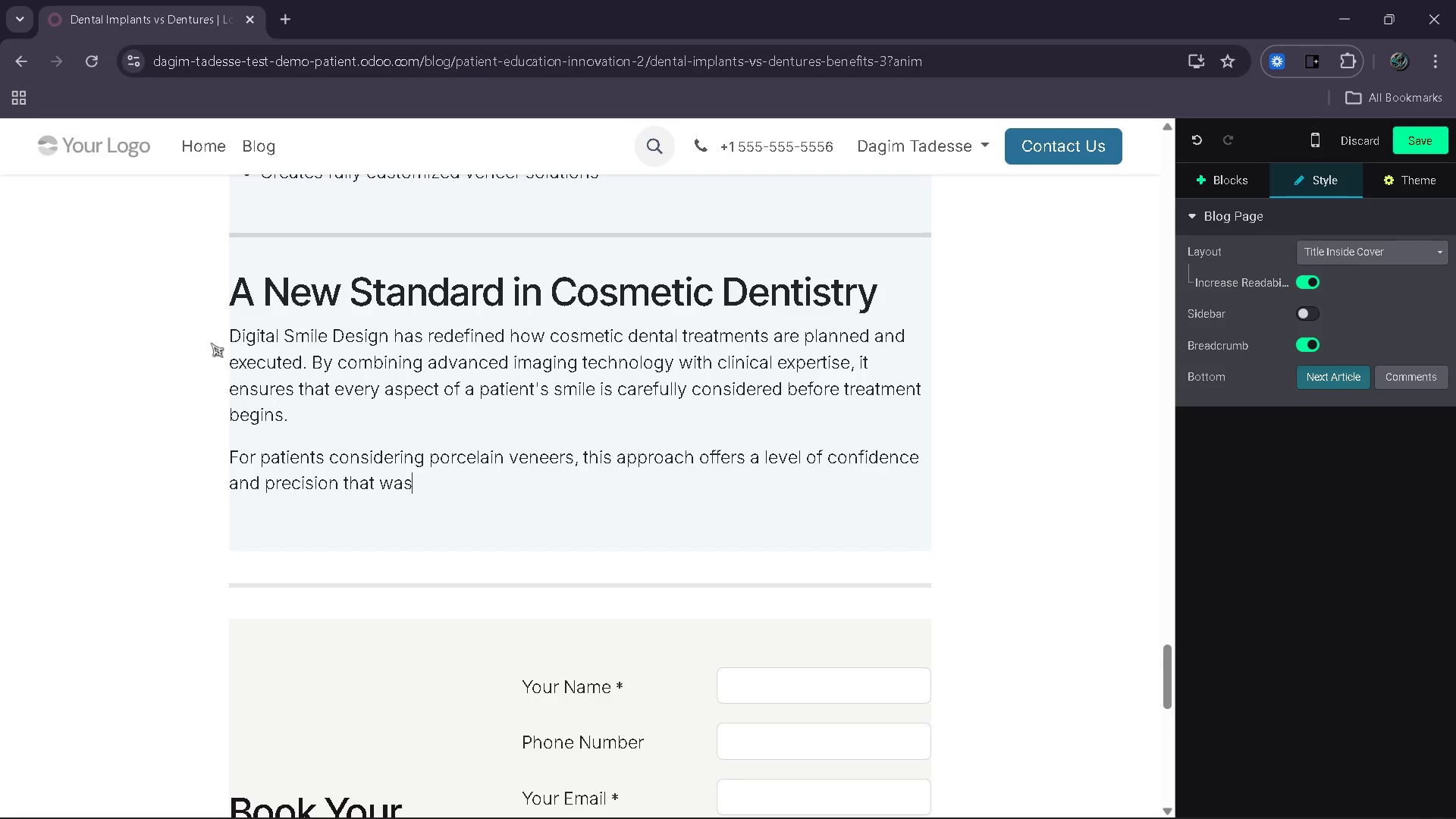 
key(ArrowRight)
 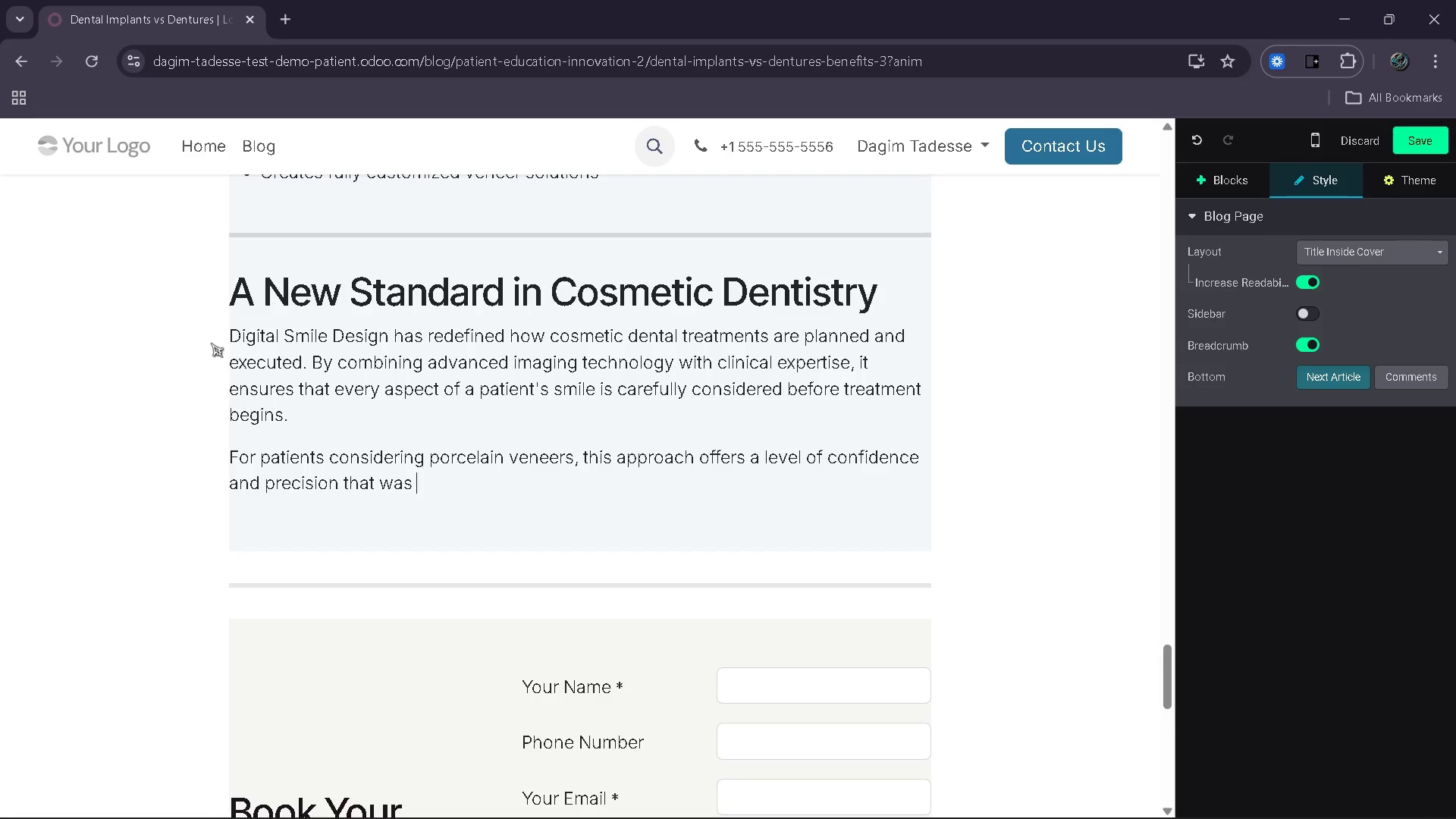 
type(previously unattainavle )
key(Backspace)
type(. The )
 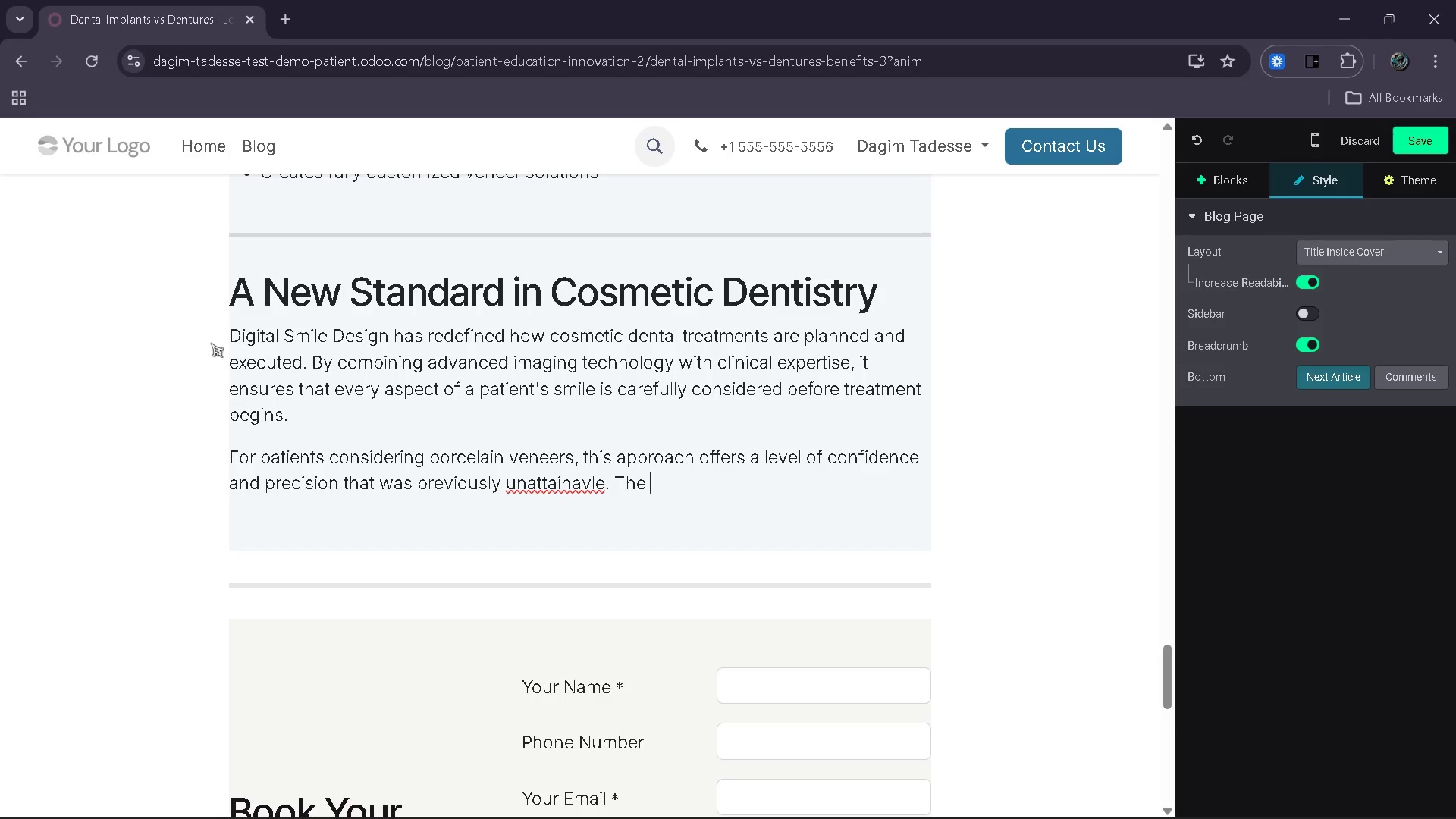 
hold_key(key=ArrowLeft, duration=0.64)
 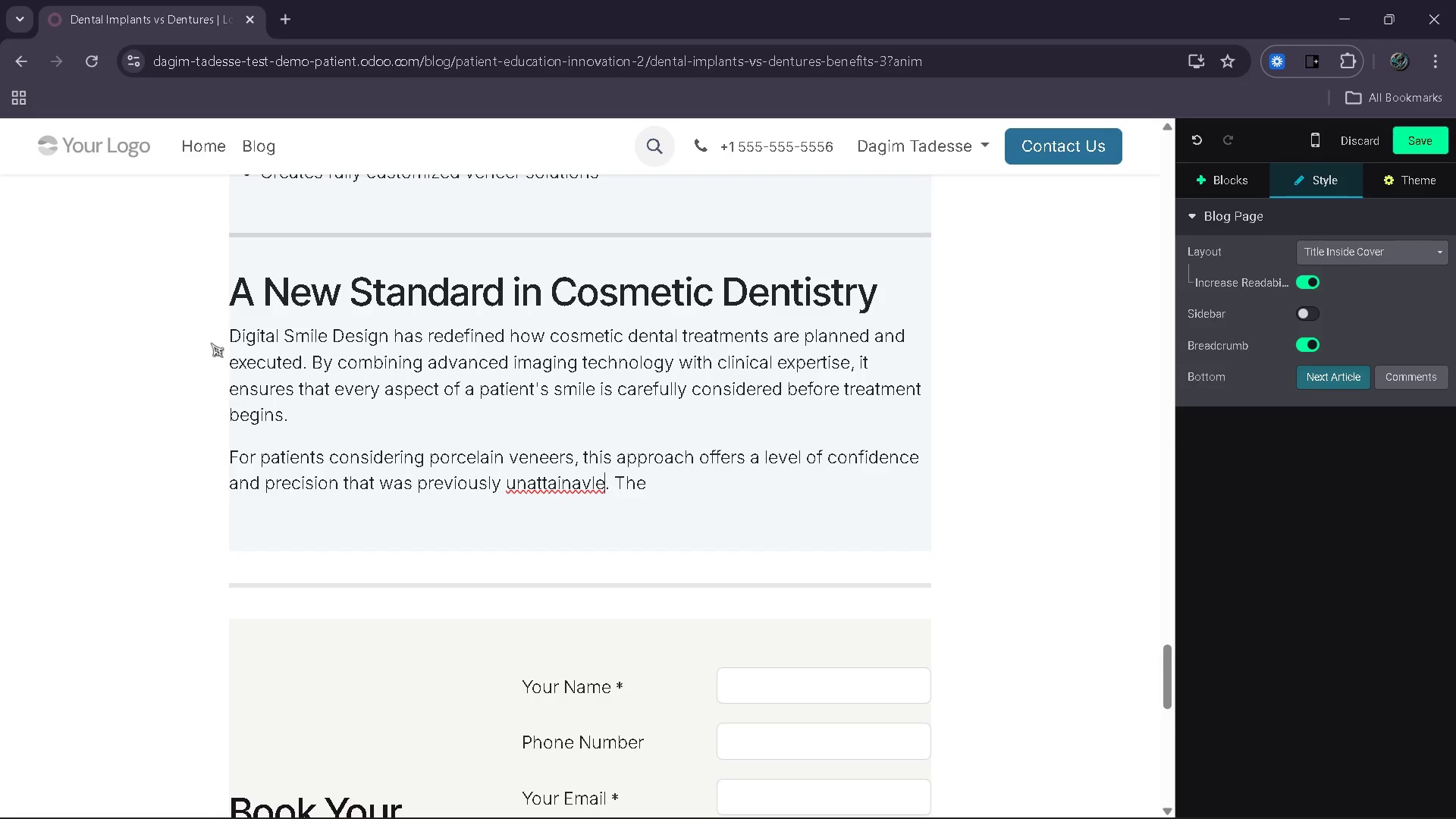 
key(ArrowLeft)
 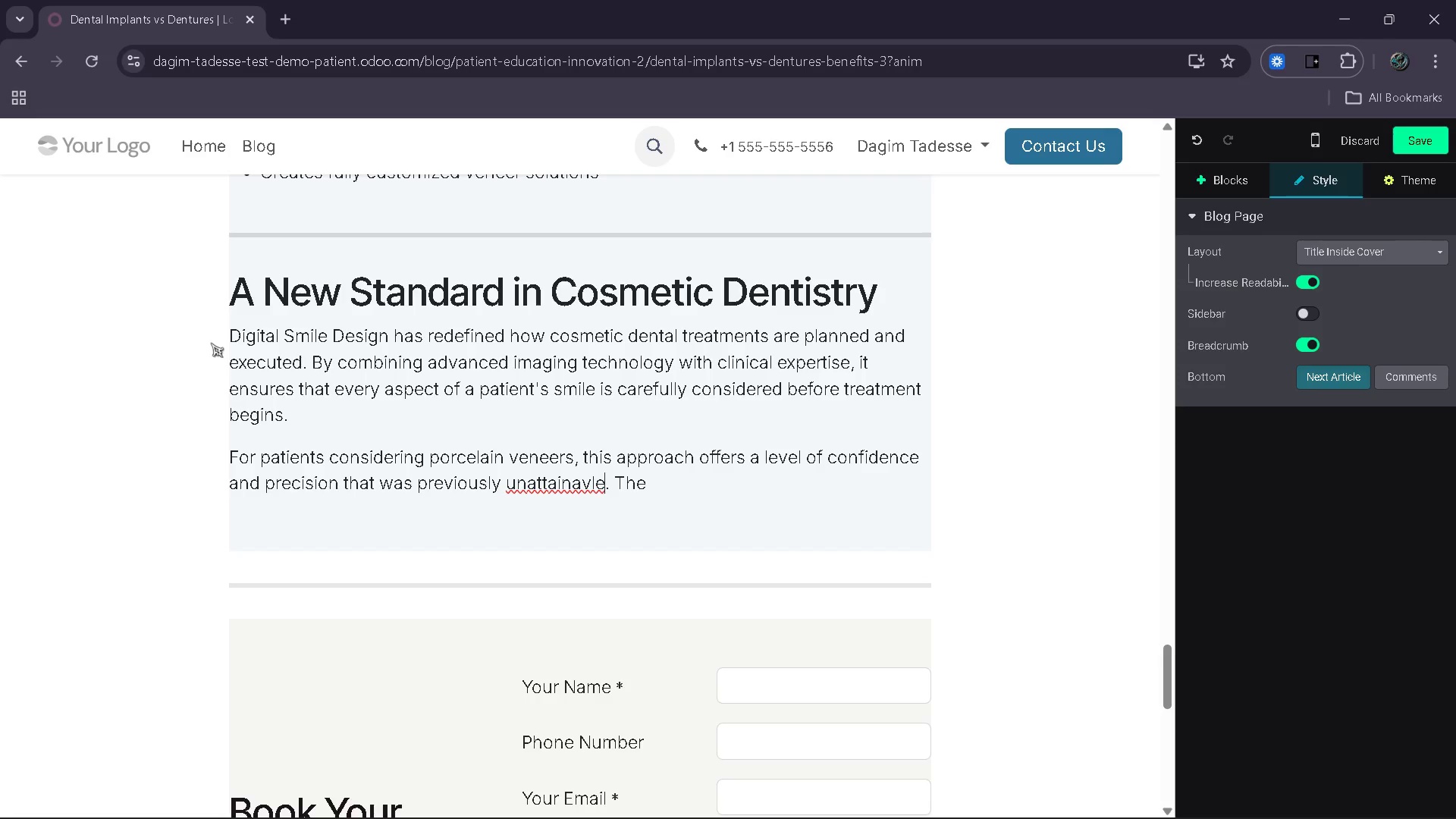 
key(ArrowLeft)
 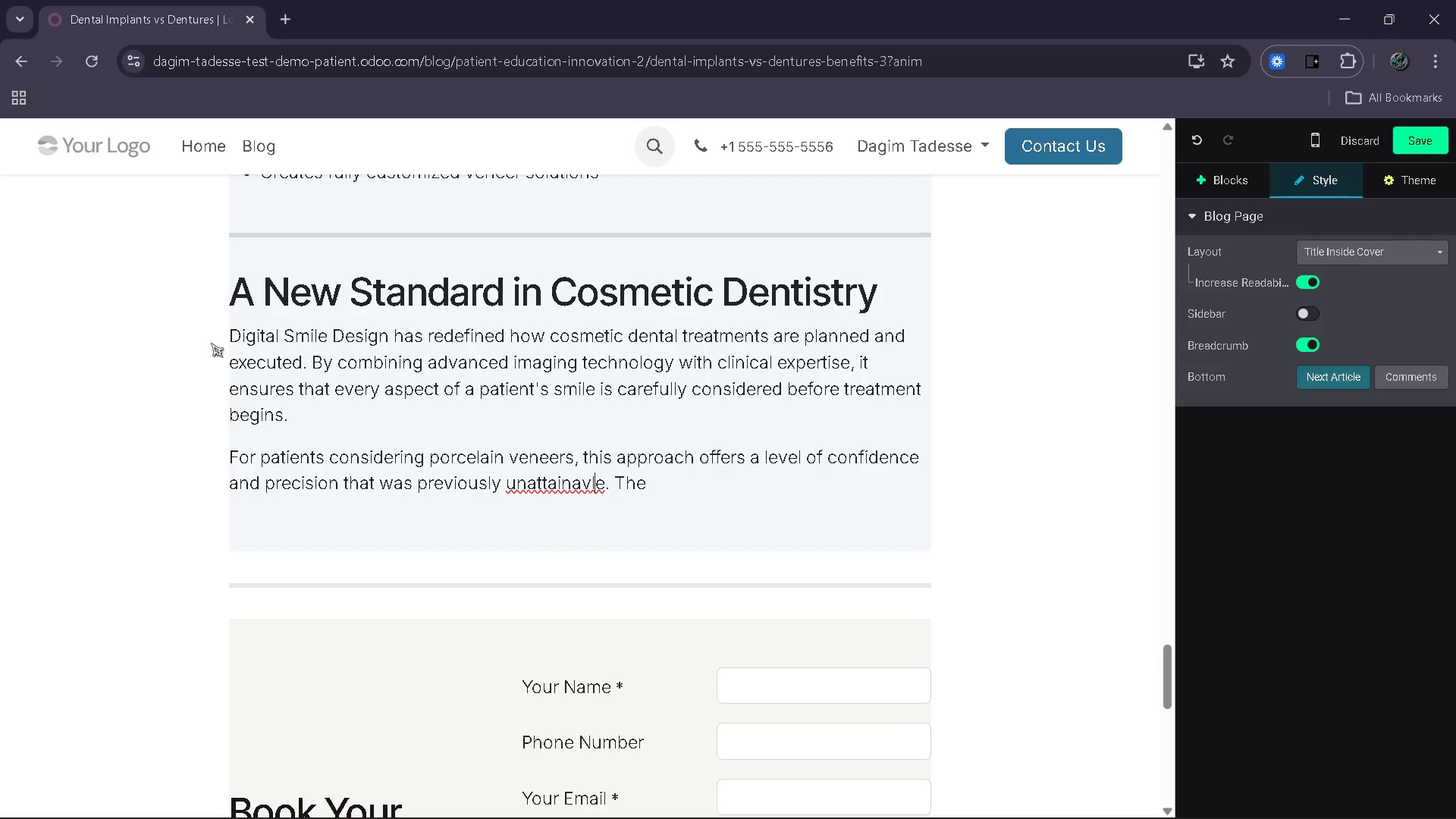 
key(ArrowLeft)
 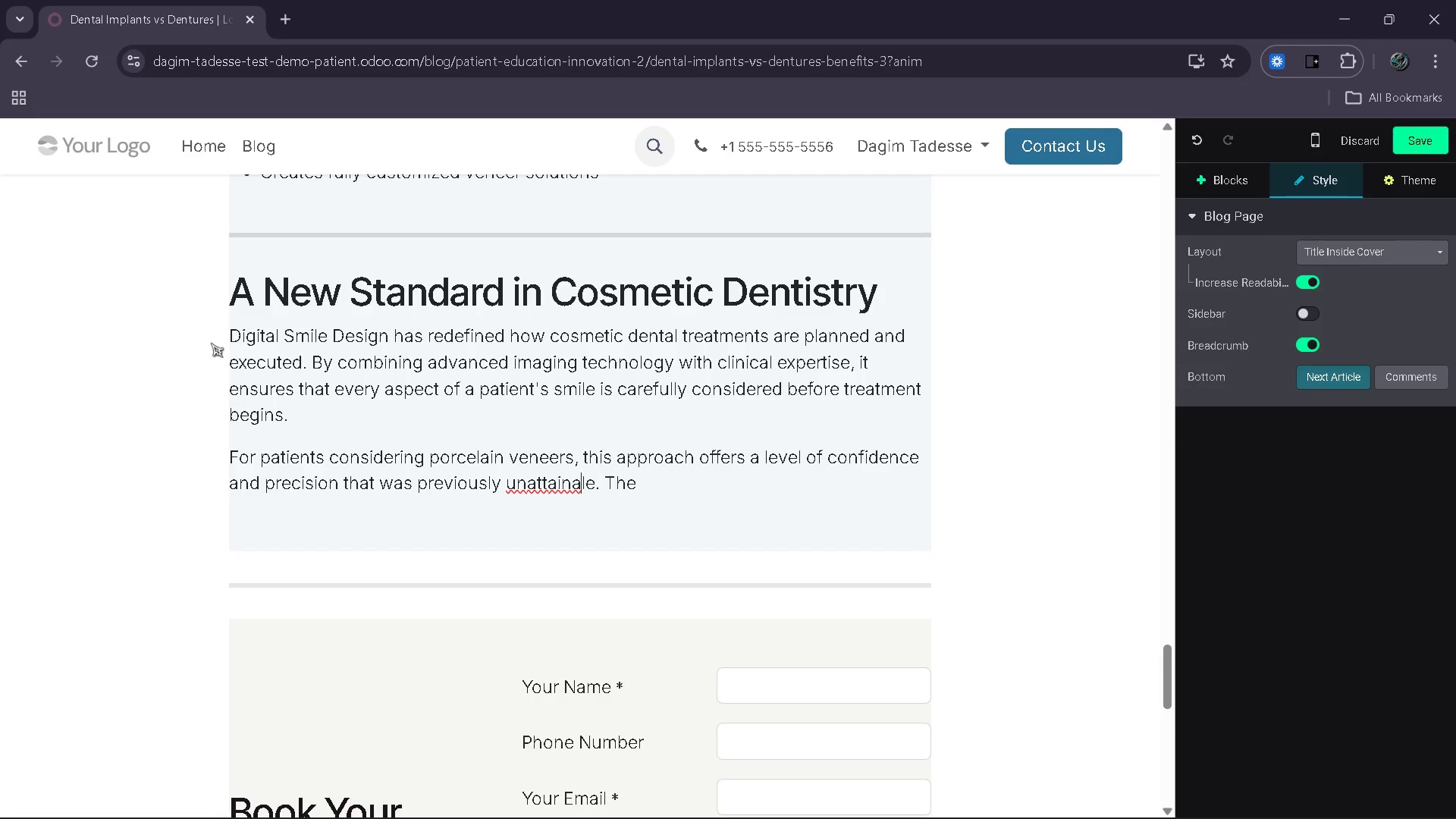 
key(Backspace)
 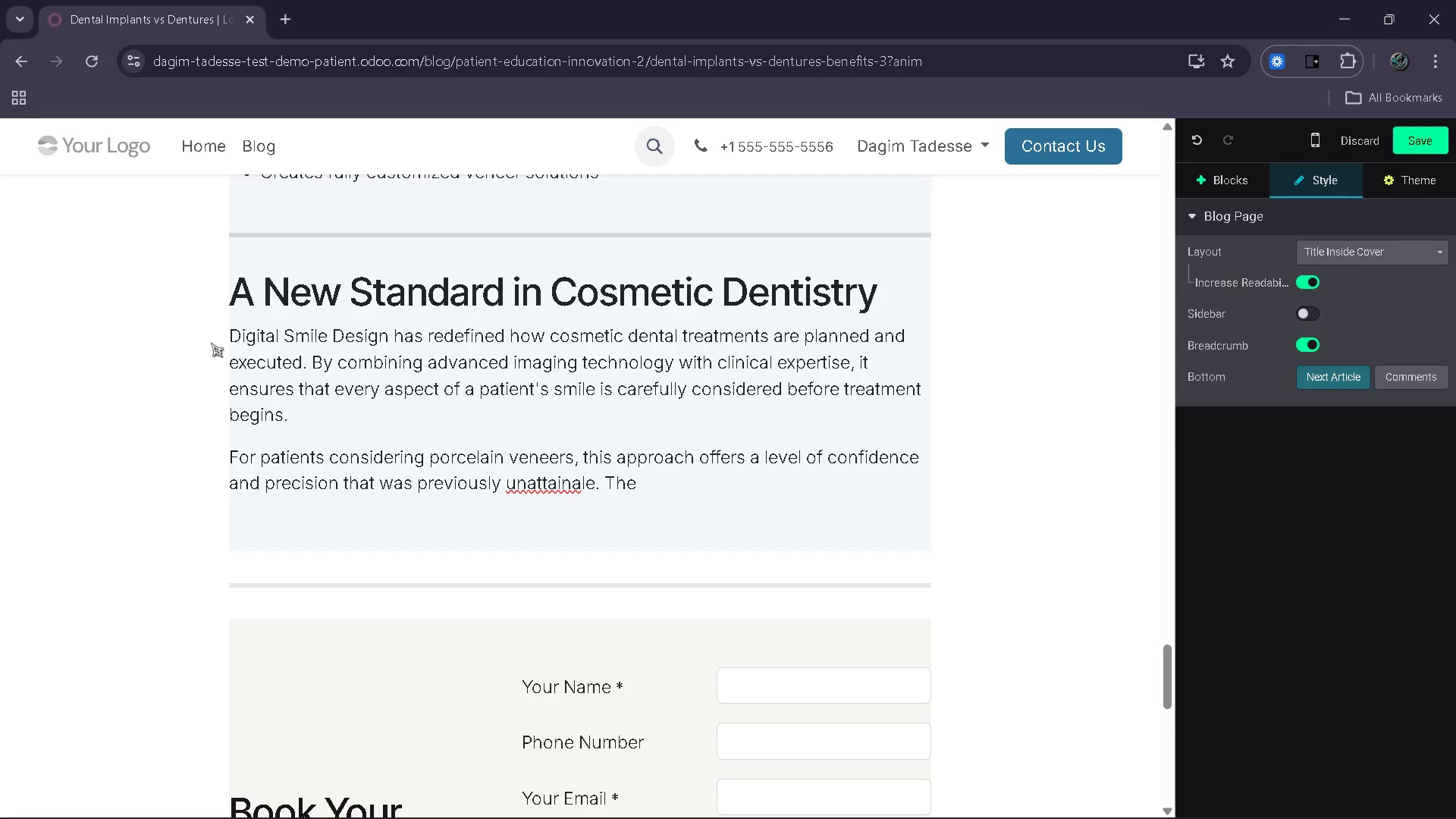 
key(B)
 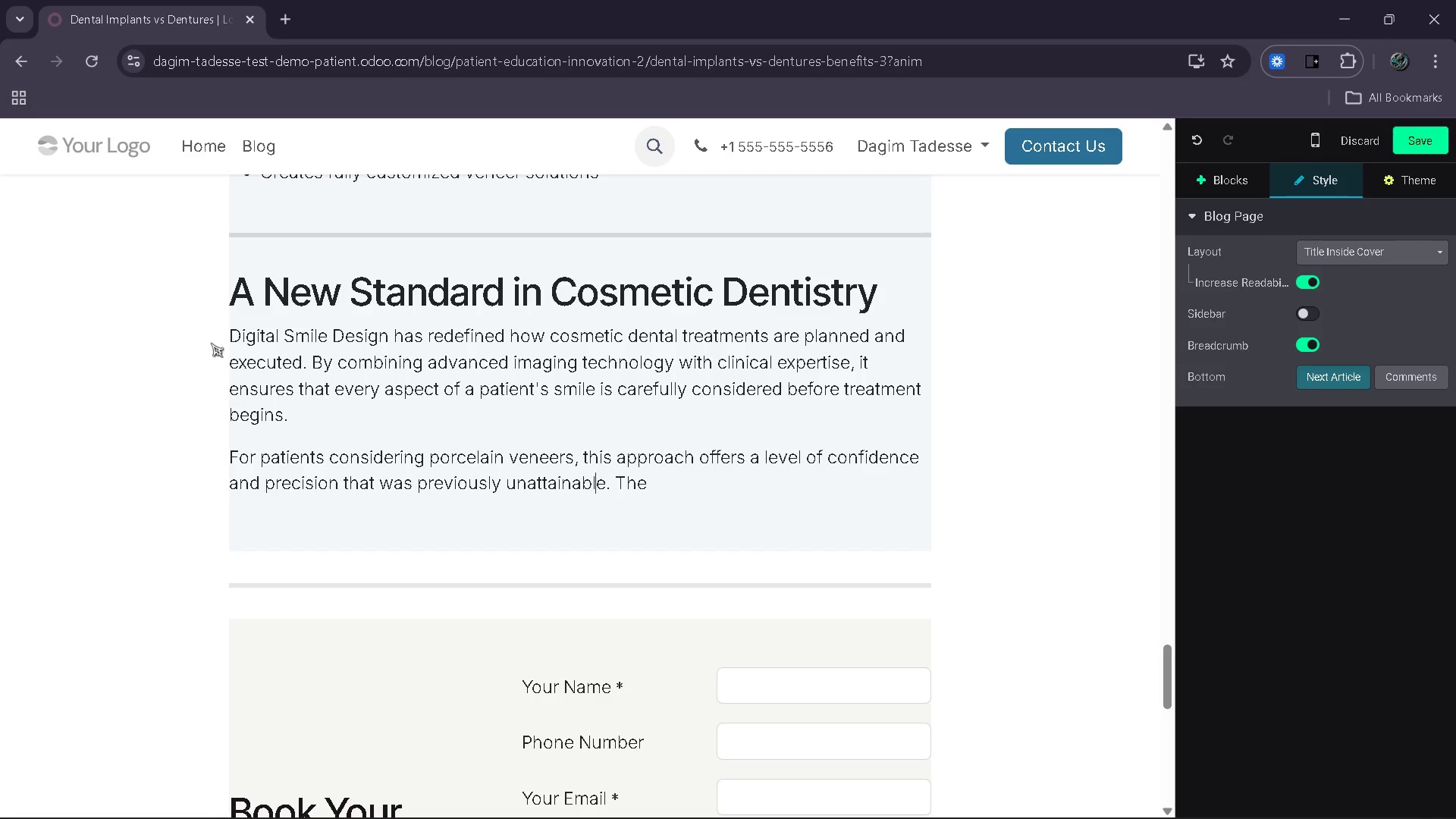 
key(ArrowRight)
 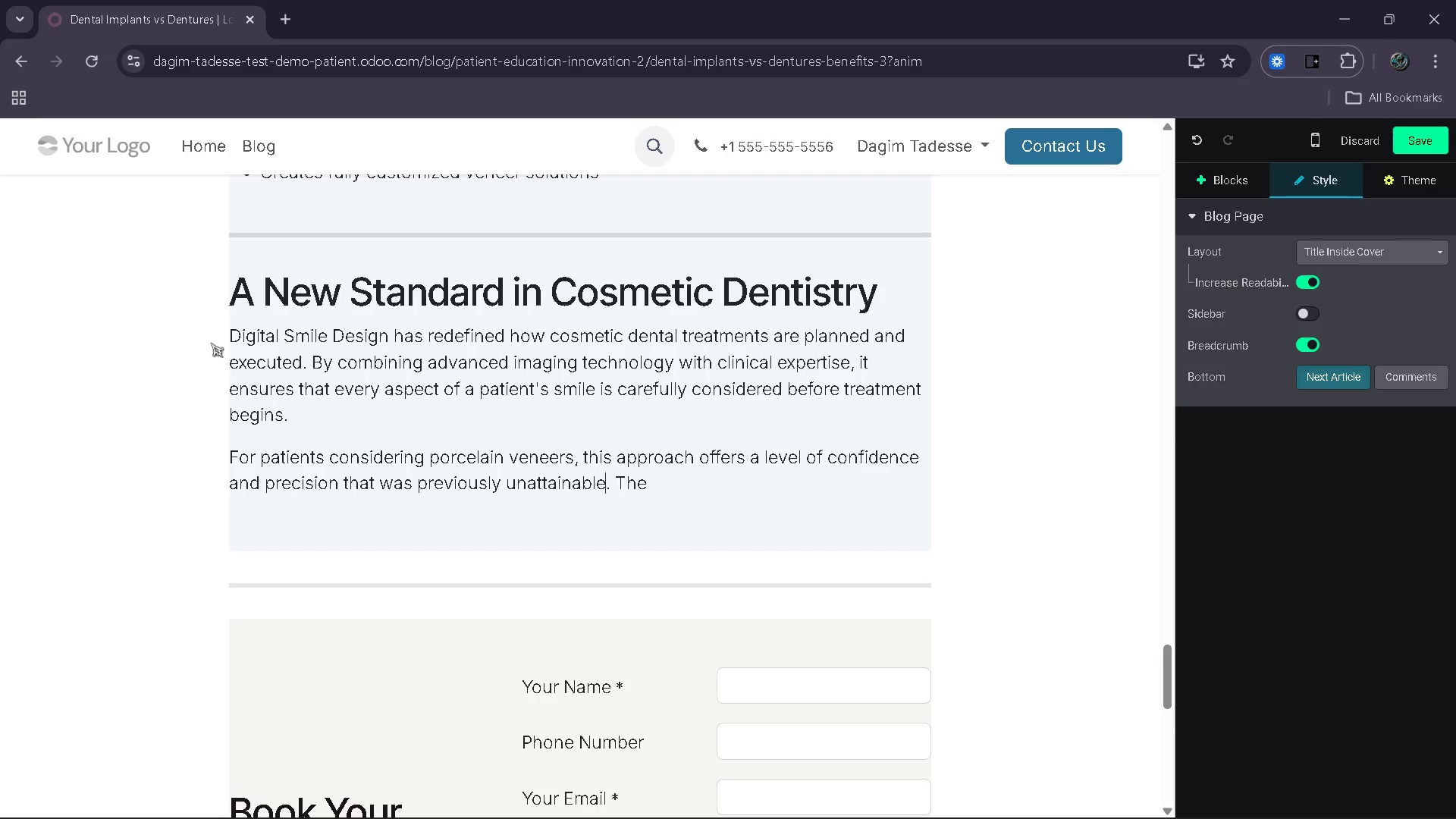 
key(ArrowRight)
 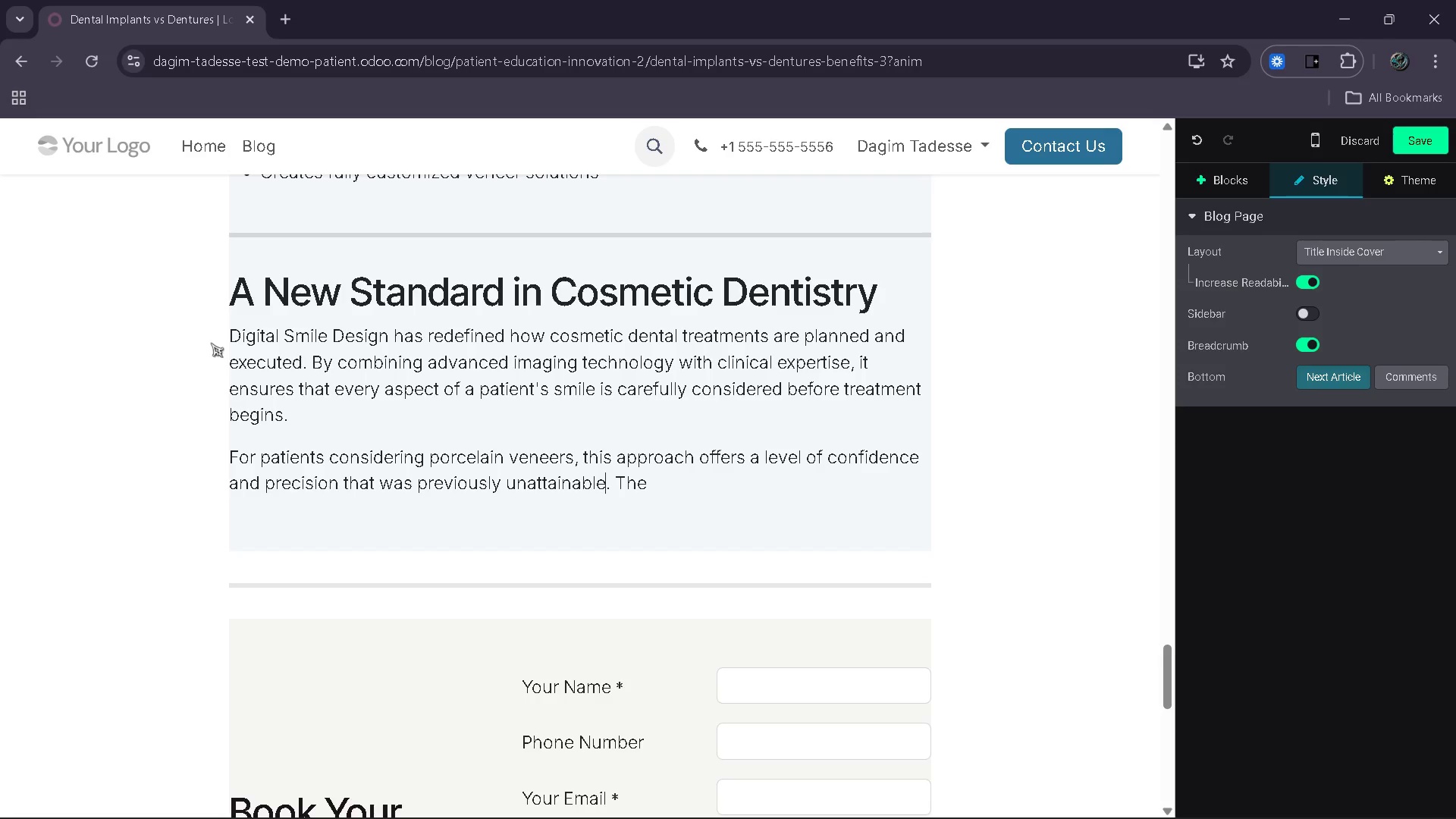 
type([End]resutl)
key(Backspace)
type(t)
key(Backspace)
key(Backspace)
type(lt a)
key(Backspace)
type(us)
key(Backspace)
key(Backspace)
type(is a )
 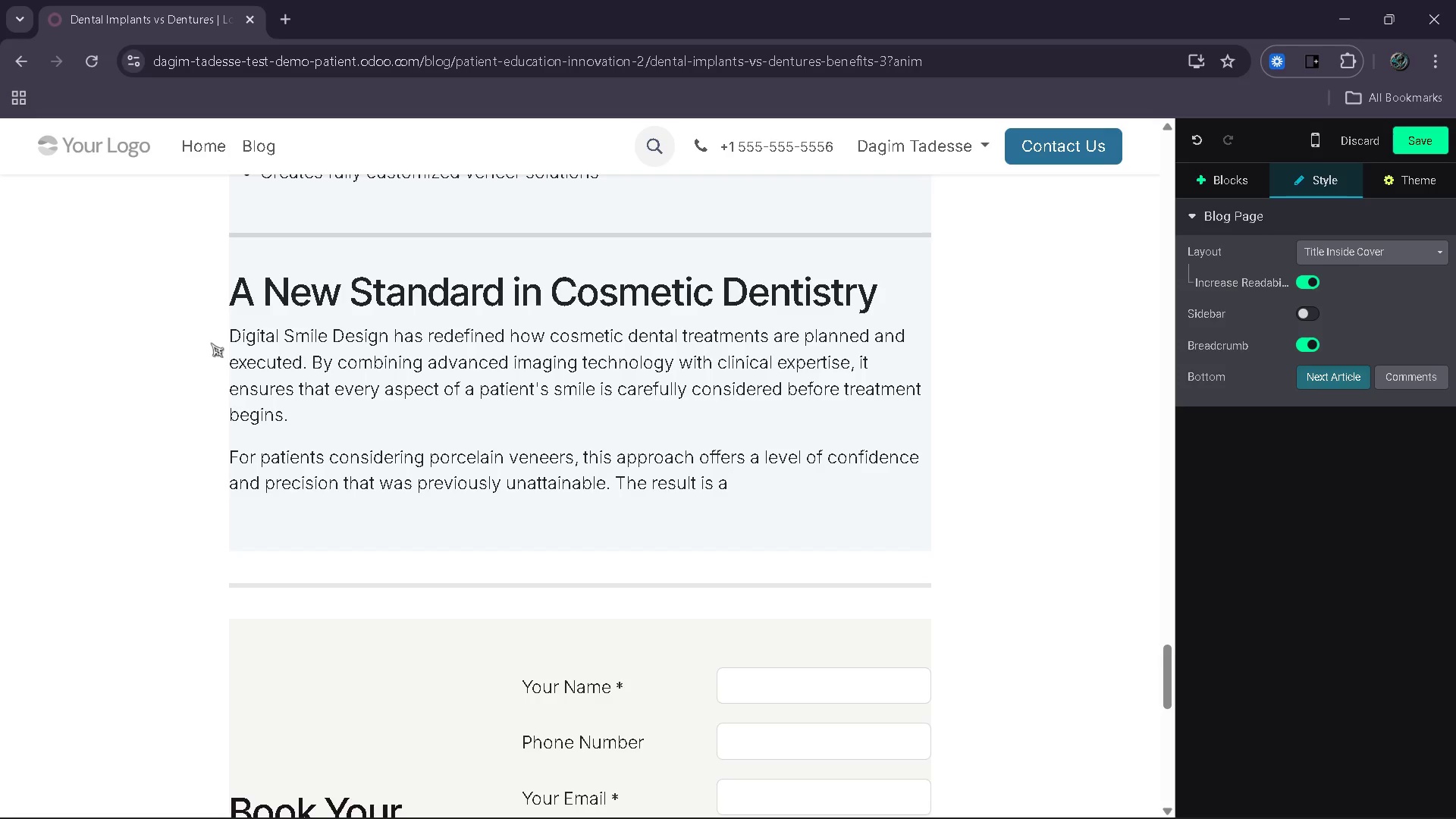 
type(s,aile )
key(Backspace)
key(Backspace)
key(Backspace)
key(Backspace)
key(Backspace)
key(Backspace)
type(sma=)
key(Backspace)
key(Backspace)
key(Backspace)
key(Backspace)
type(ma\)
key(Backspace)
key(Backspace)
key(Backspace)
type(mai)
key(Backspace)
key(Backspace)
type(ile)
 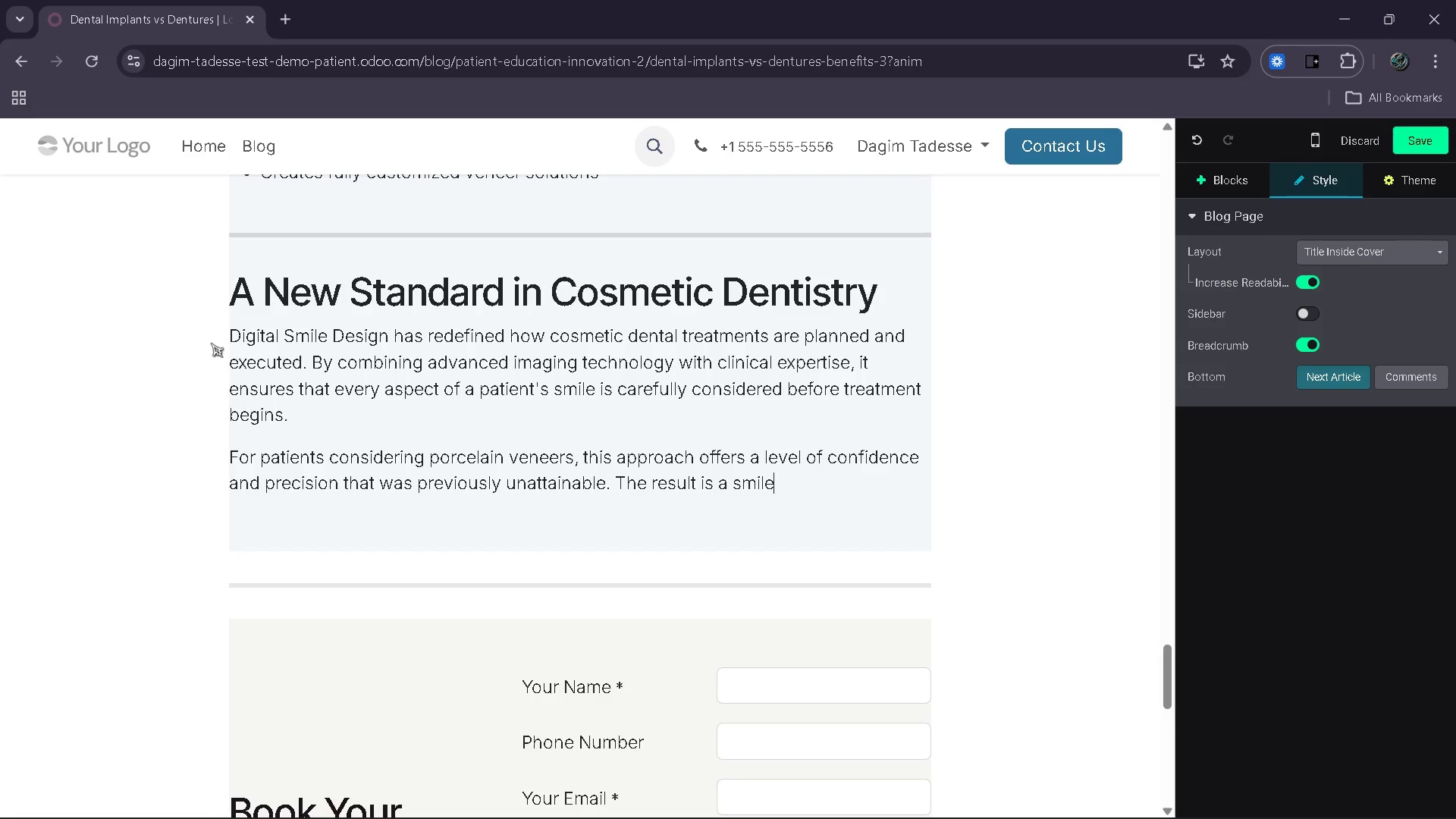 
wait(9.2)
 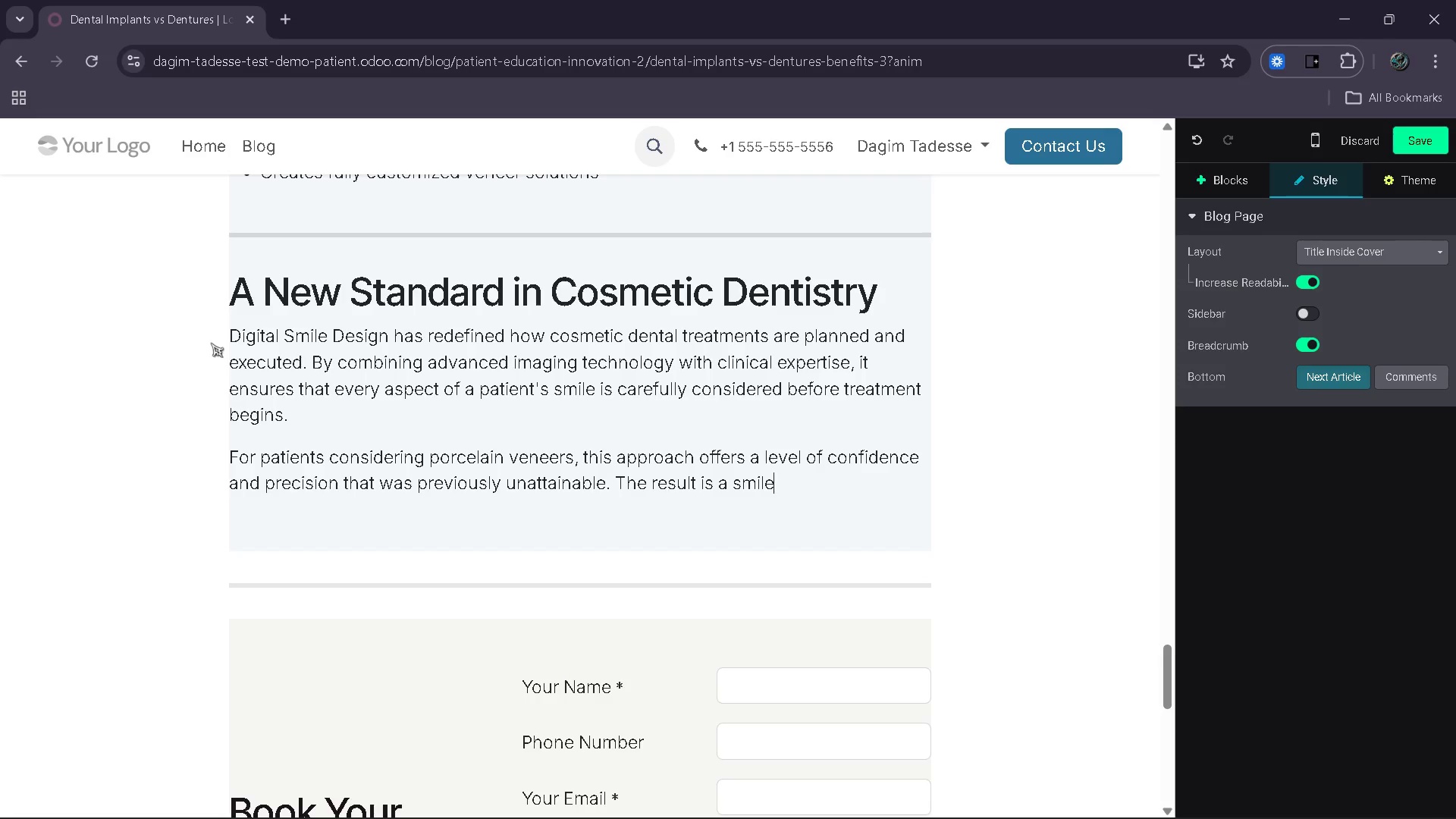 
type( tha n)
key(Backspace)
key(Backspace)
type(t noe)
key(Backspace)
type(r )
key(Backspace)
key(Backspace)
type(t only look)
 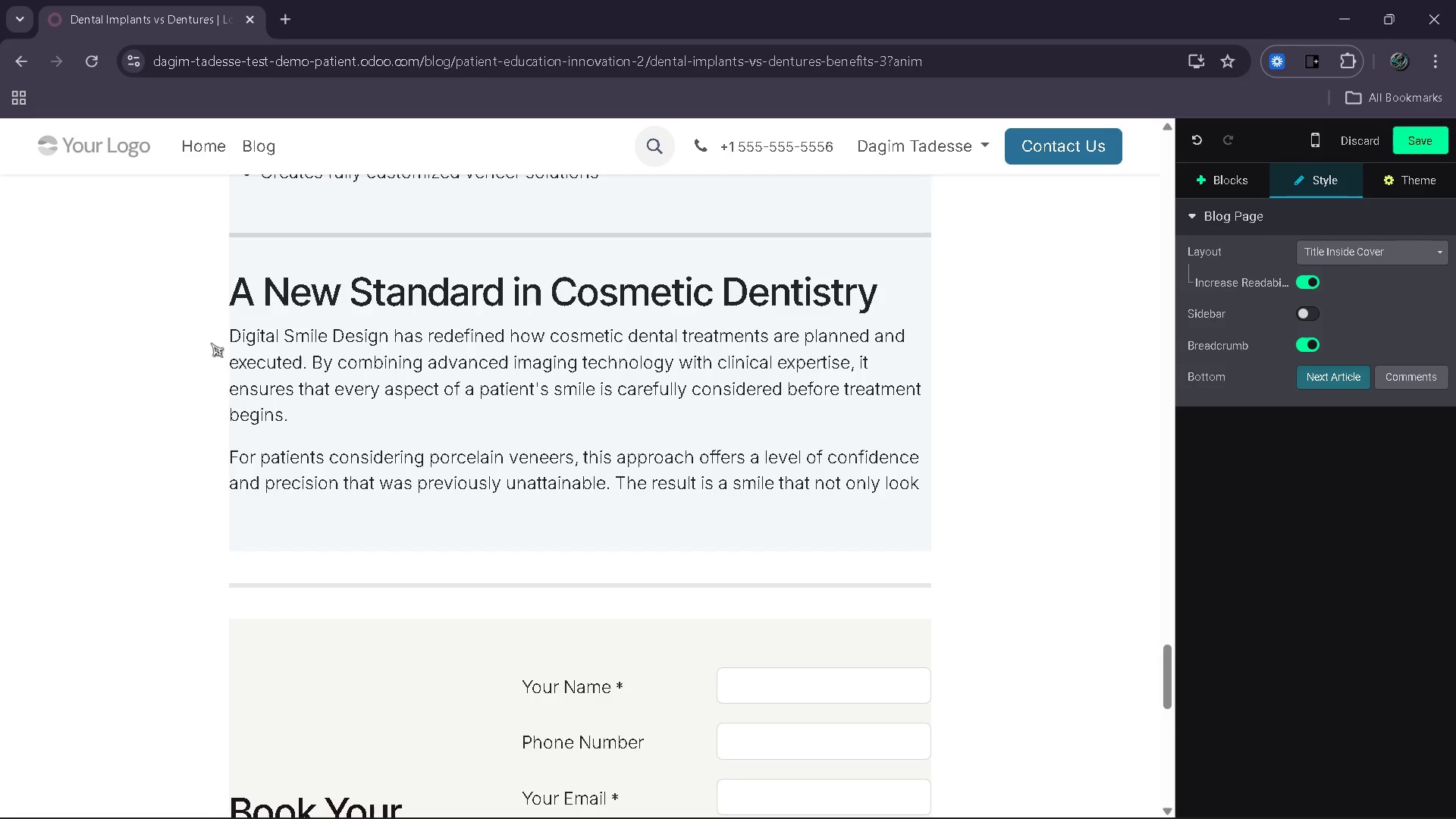 
type(s nat)
 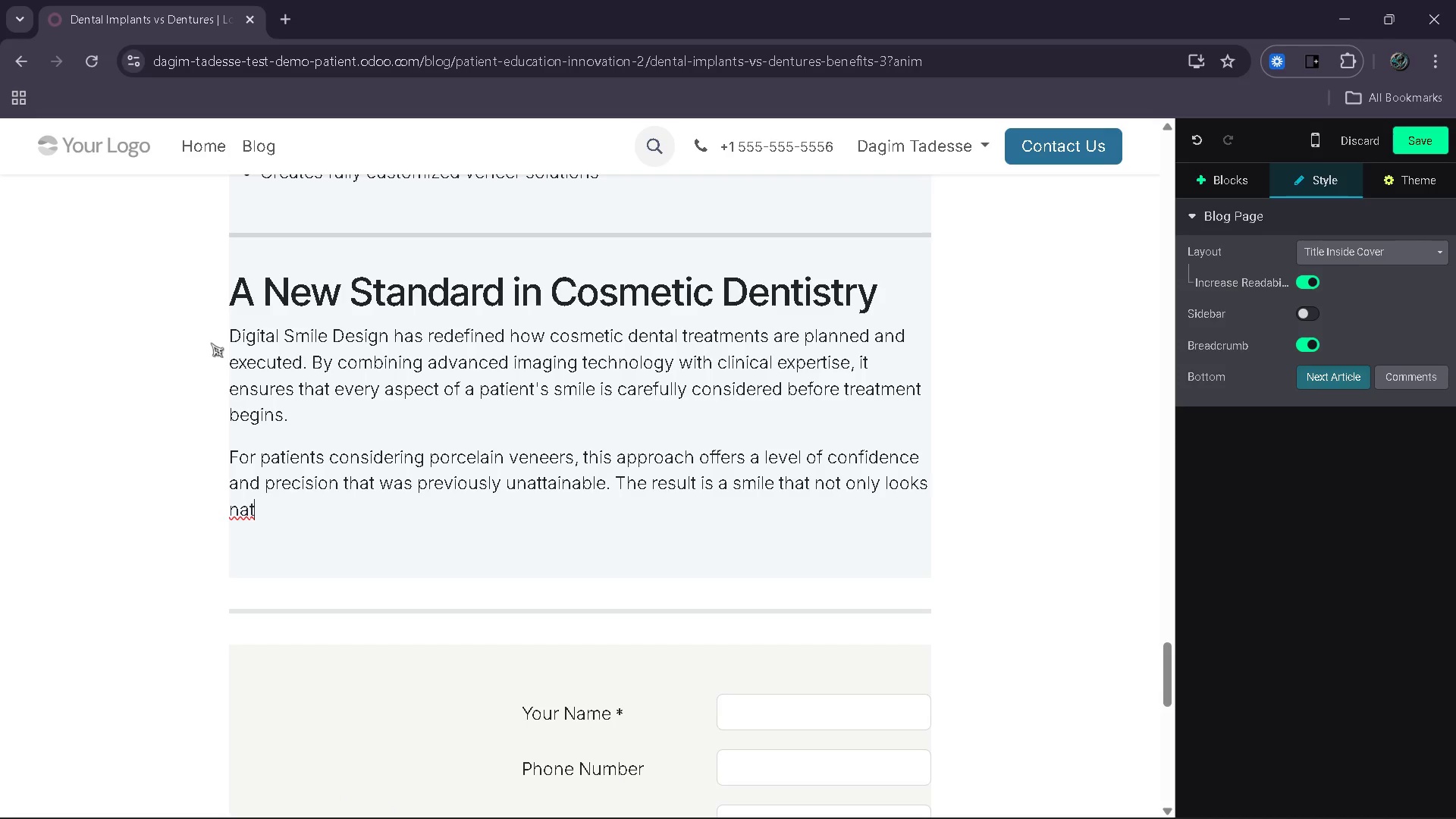 
type(uta)
key(Backspace)
key(Backspace)
type(ral )
 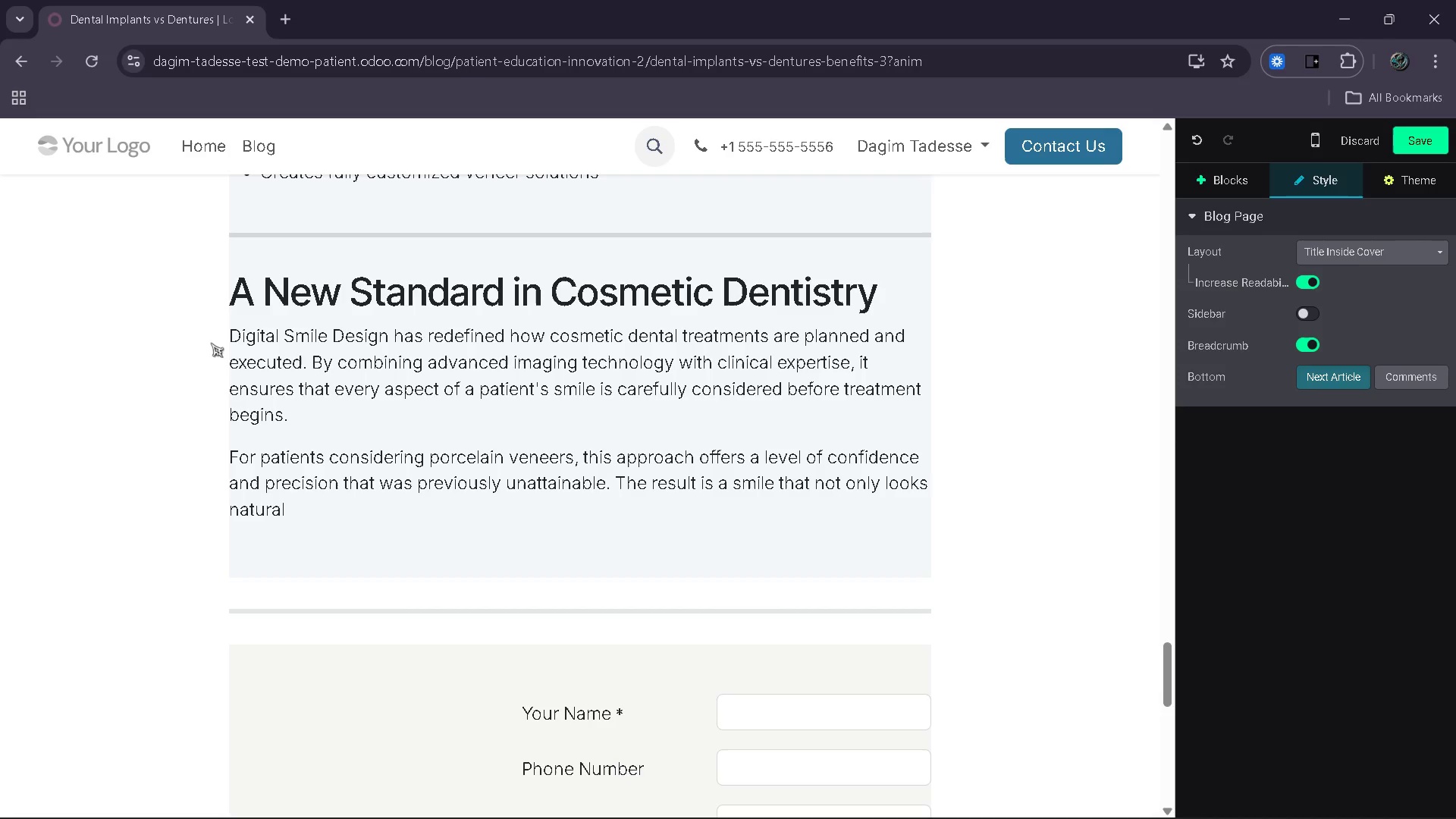 
wait(7.67)
 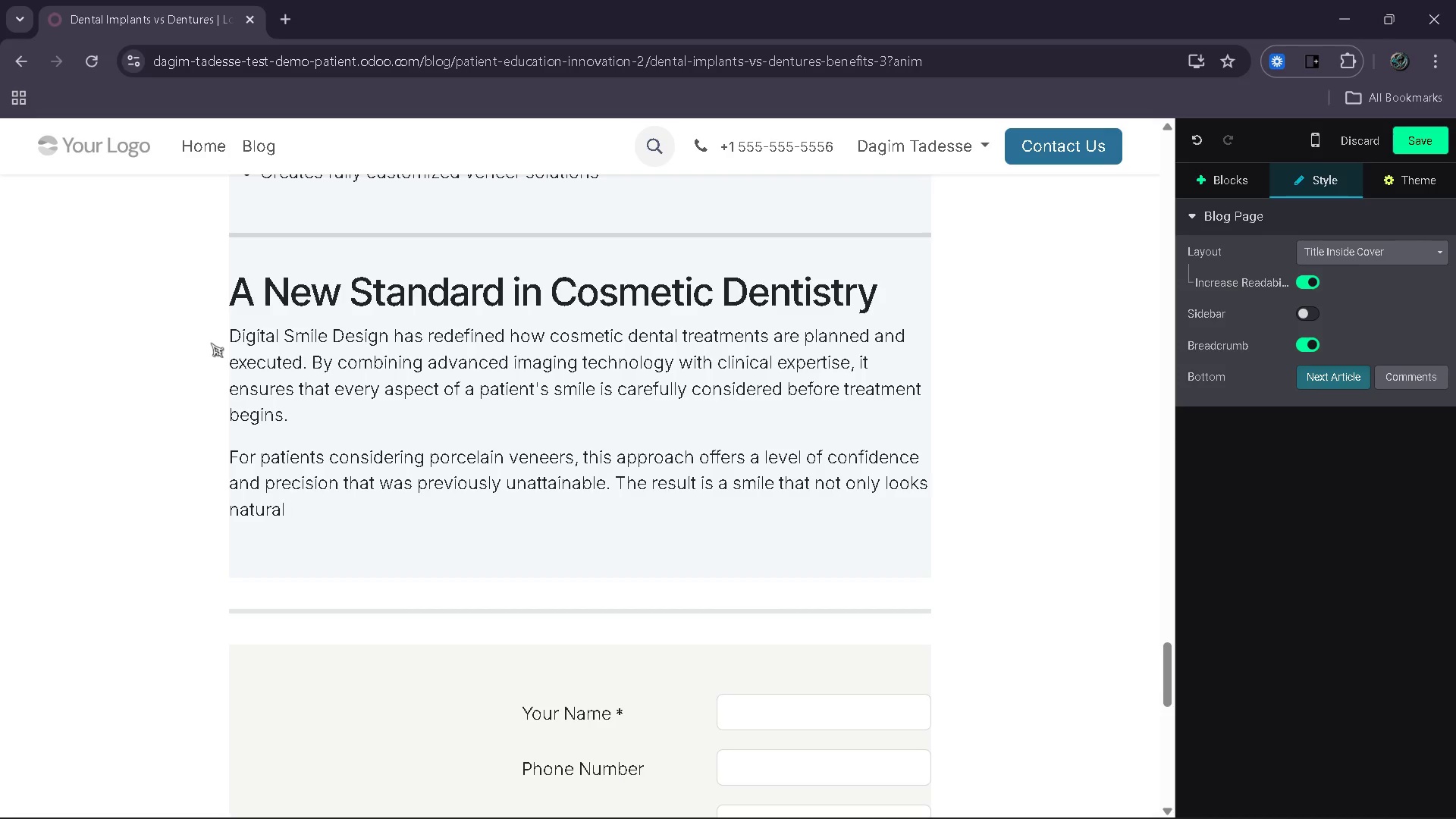 
type(but alo)
key(Backspace)
type(so funt=)
key(Backspace)
key(Backspace)
type(ctions optimally within the overall a)
key(Backspace)
type(oral ss)
key(Backspace)
type(ystem )
key(Backspace)
type(.)
 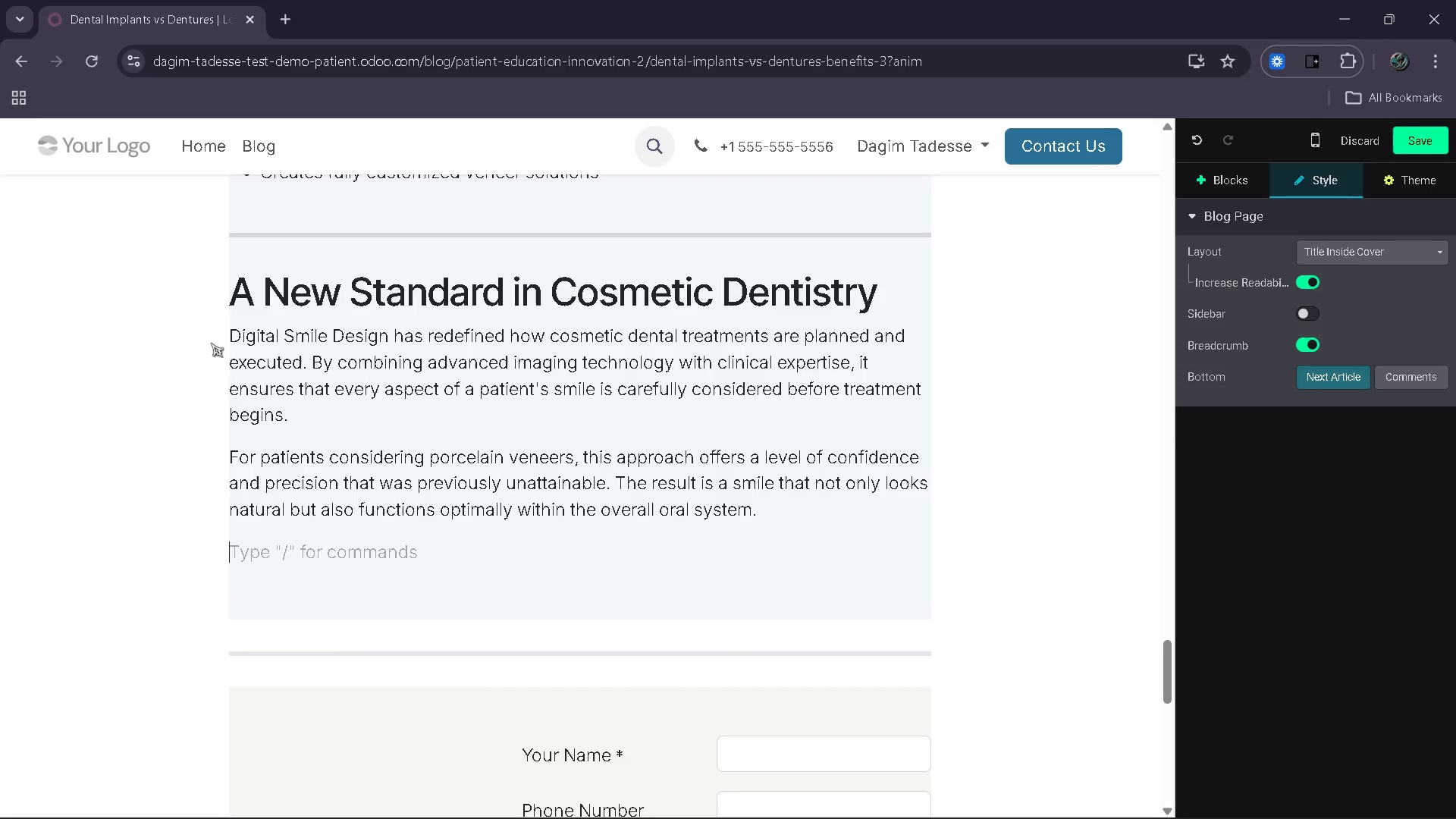 
key(Enter)
 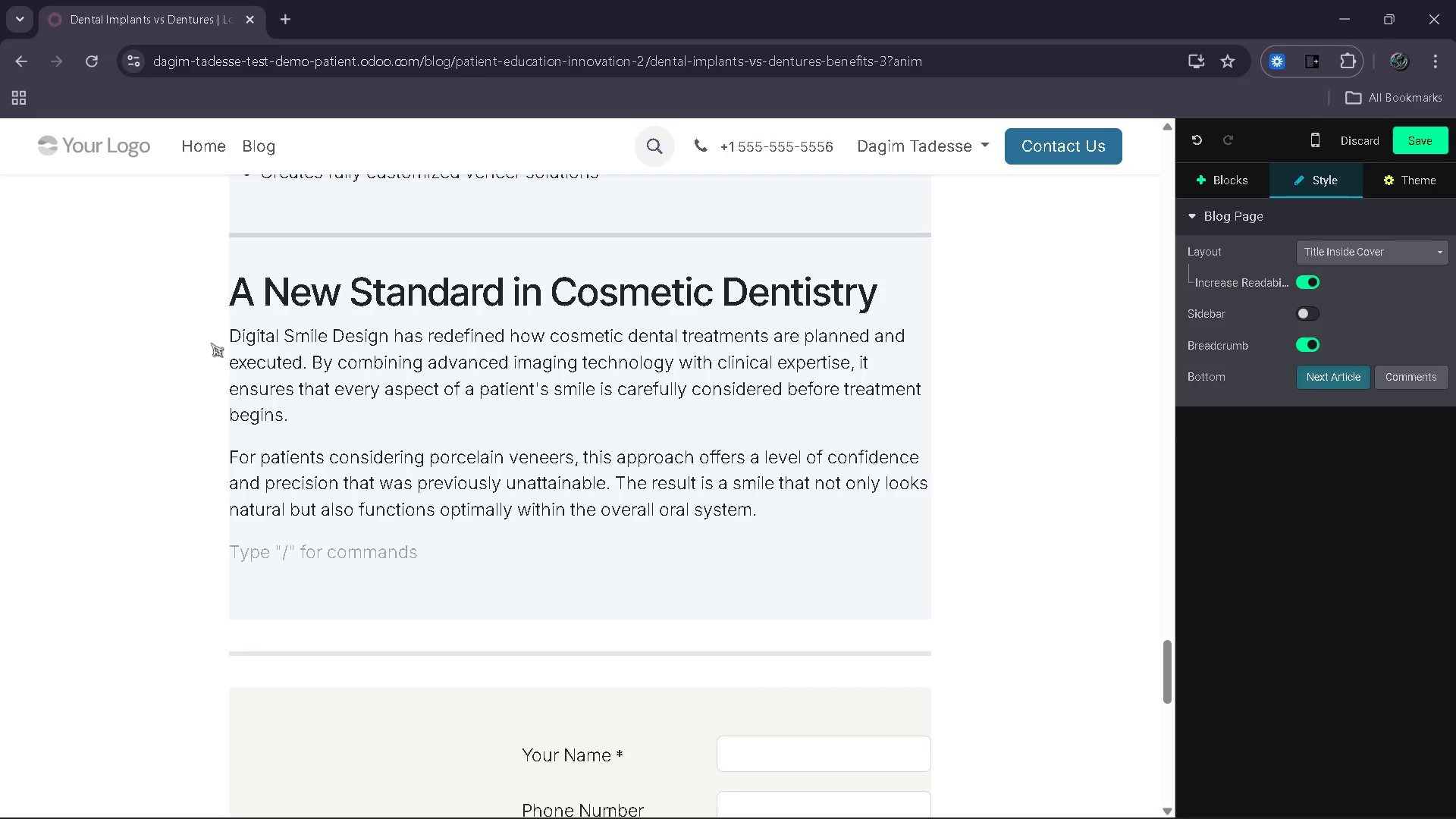 
type(Choosing a practice that utilize )
key(Backspace)
type(s )
 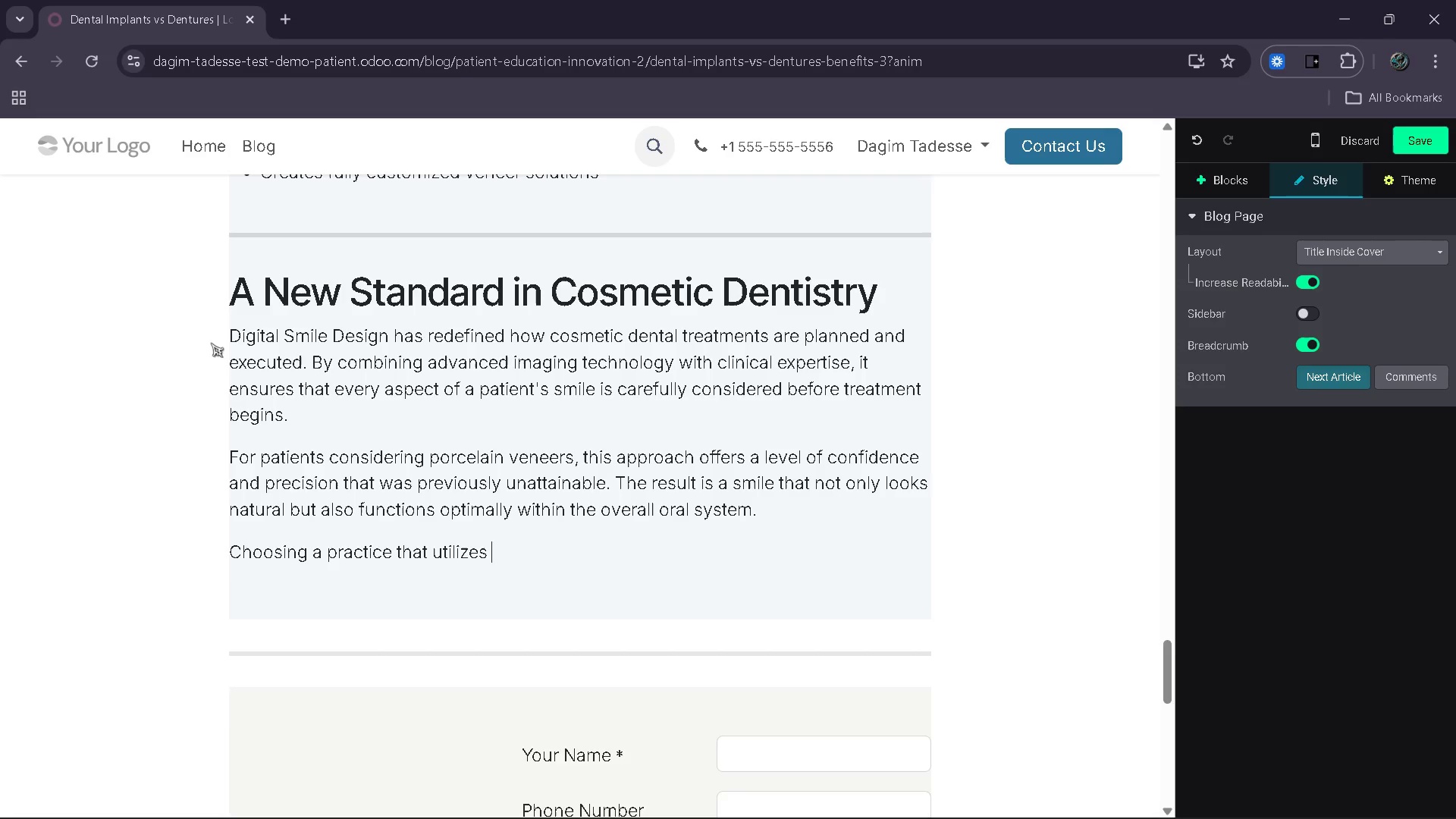 
key(Enter)
 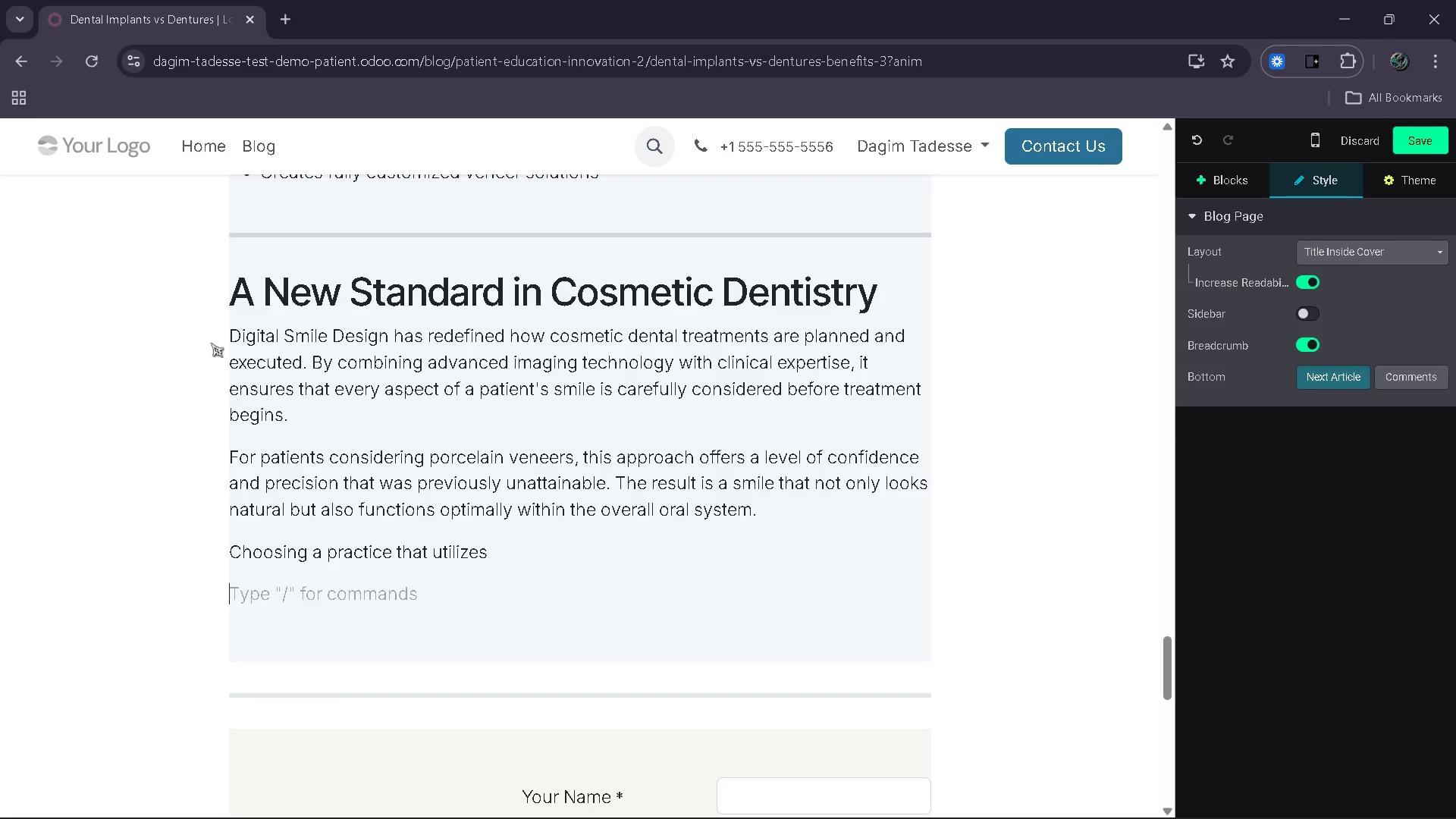 
hold_key(key=ShiftRight, duration=0.61)
 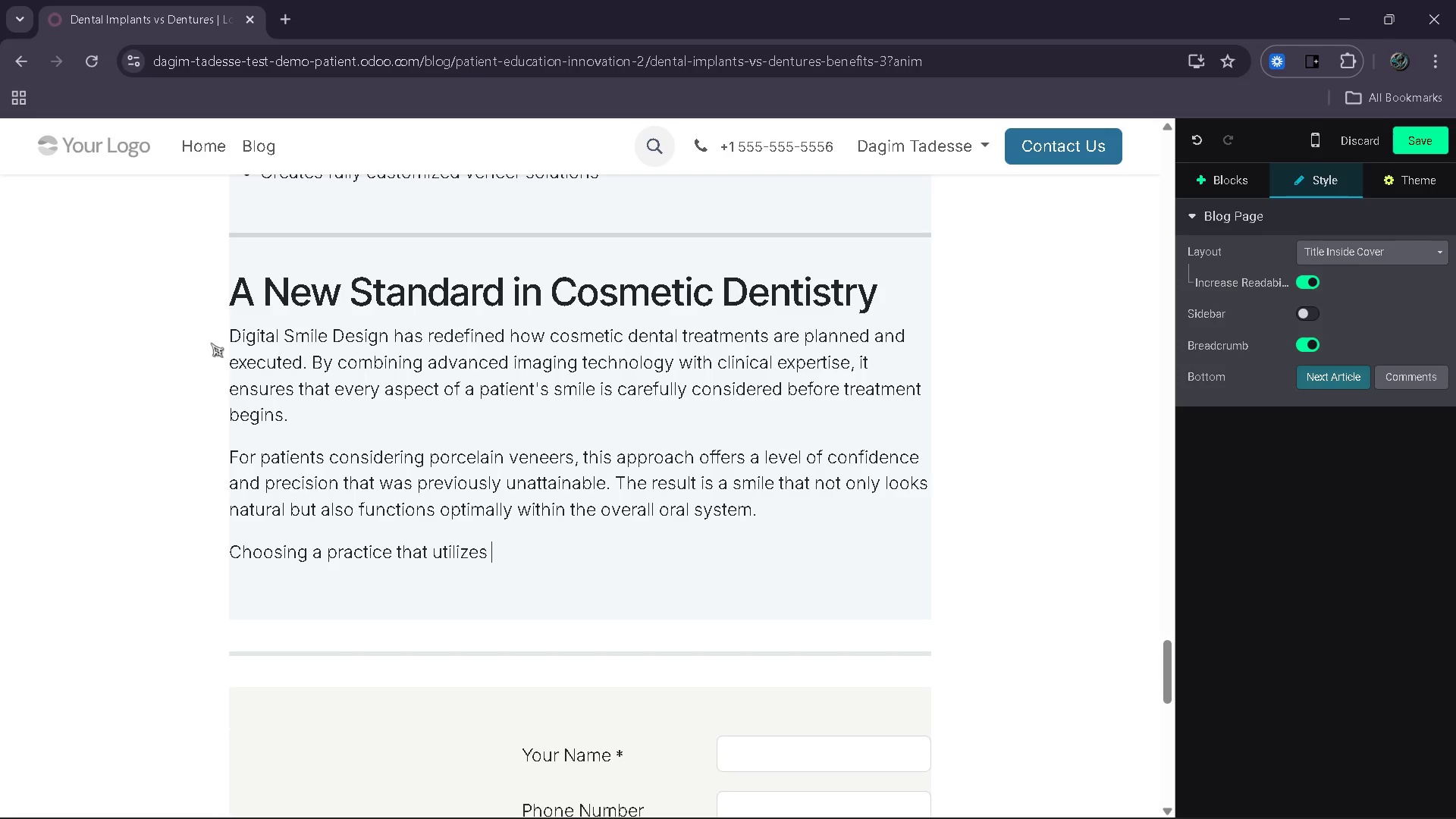 
key(Backspace)
type(Digital Smile Design endu)
key(Backspace)
key(Backspace)
type(sures acccess to the most advanced te)
 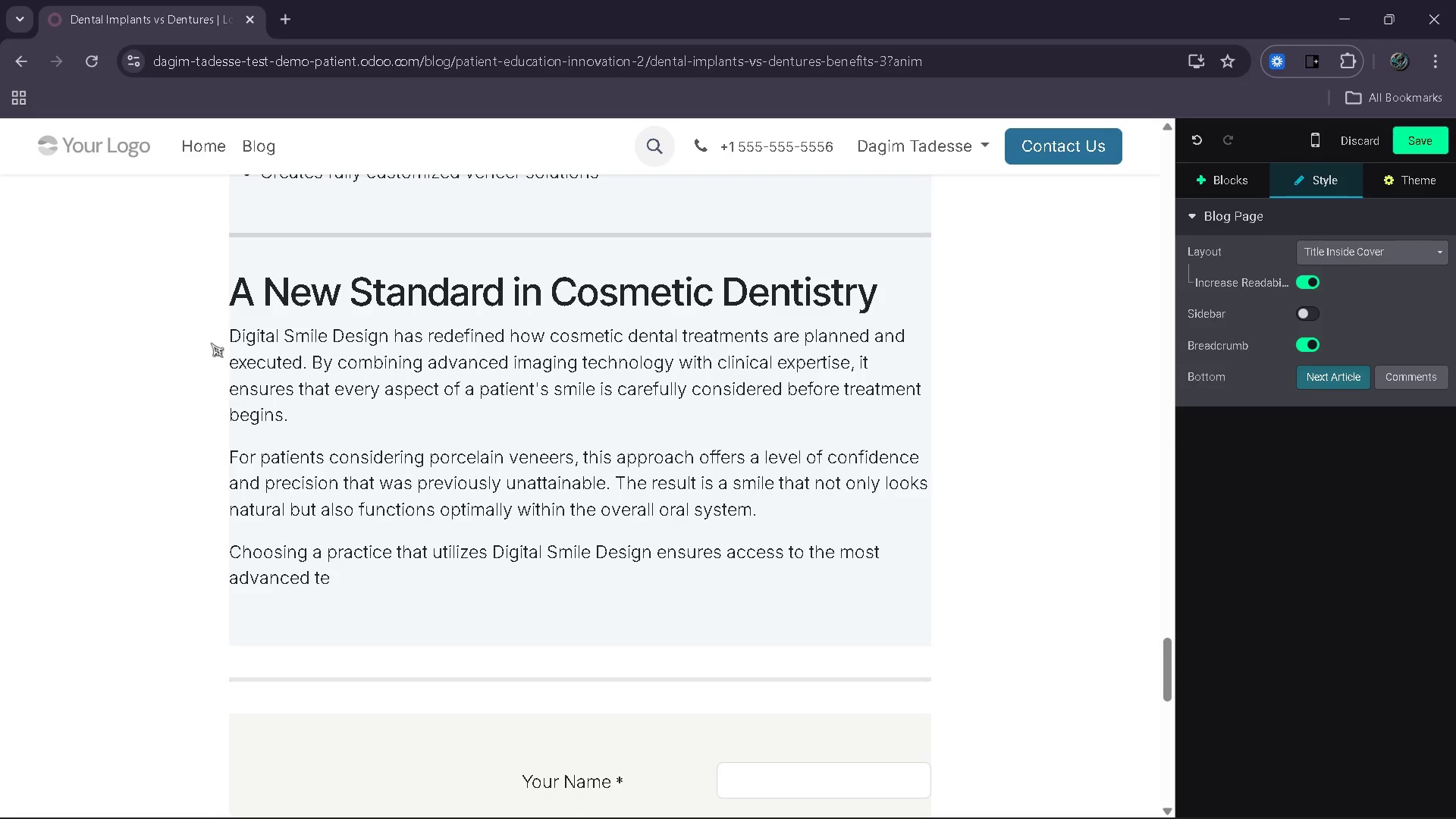 
 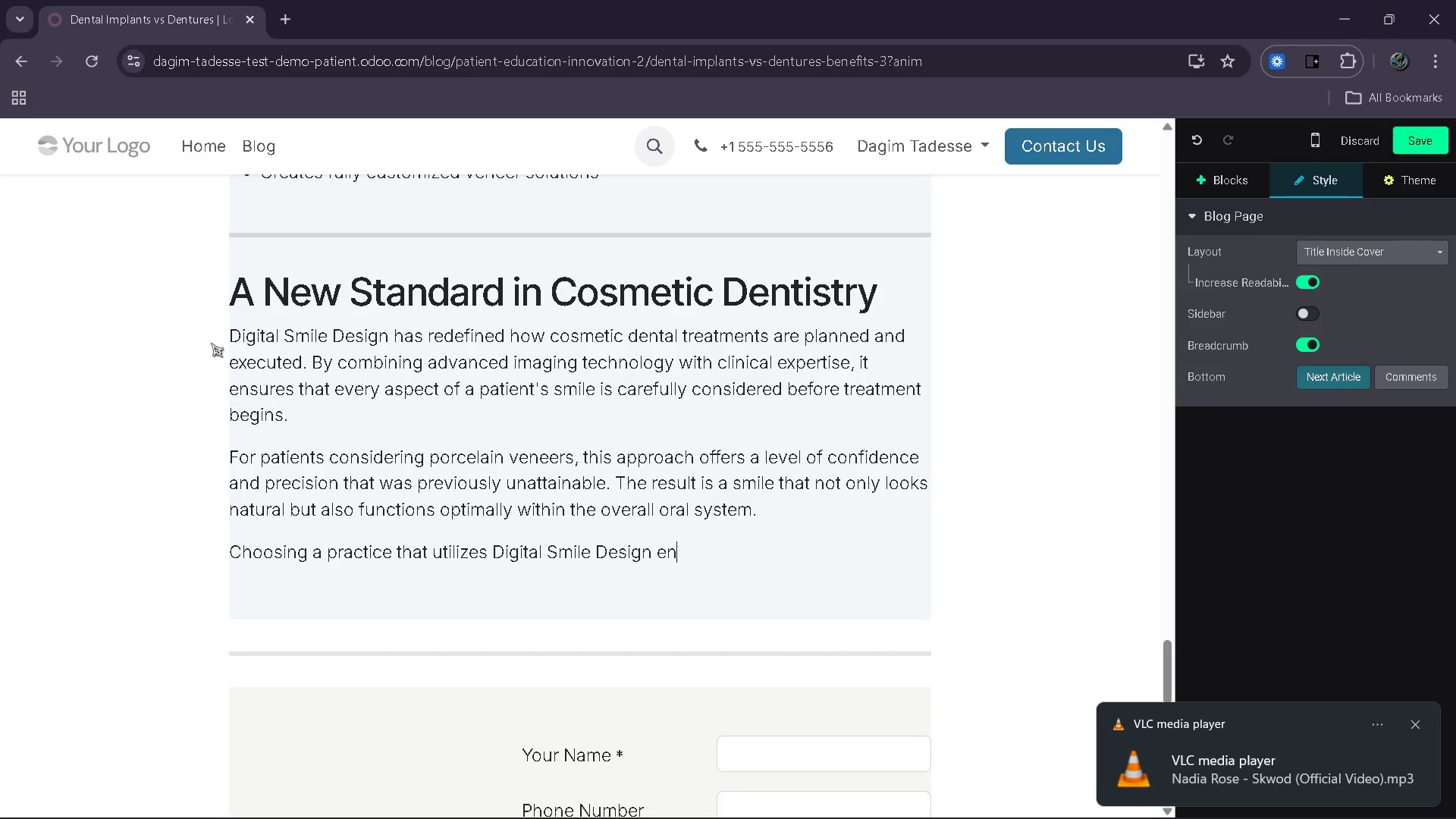 
hold_key(key=Backspace, duration=22.89)
 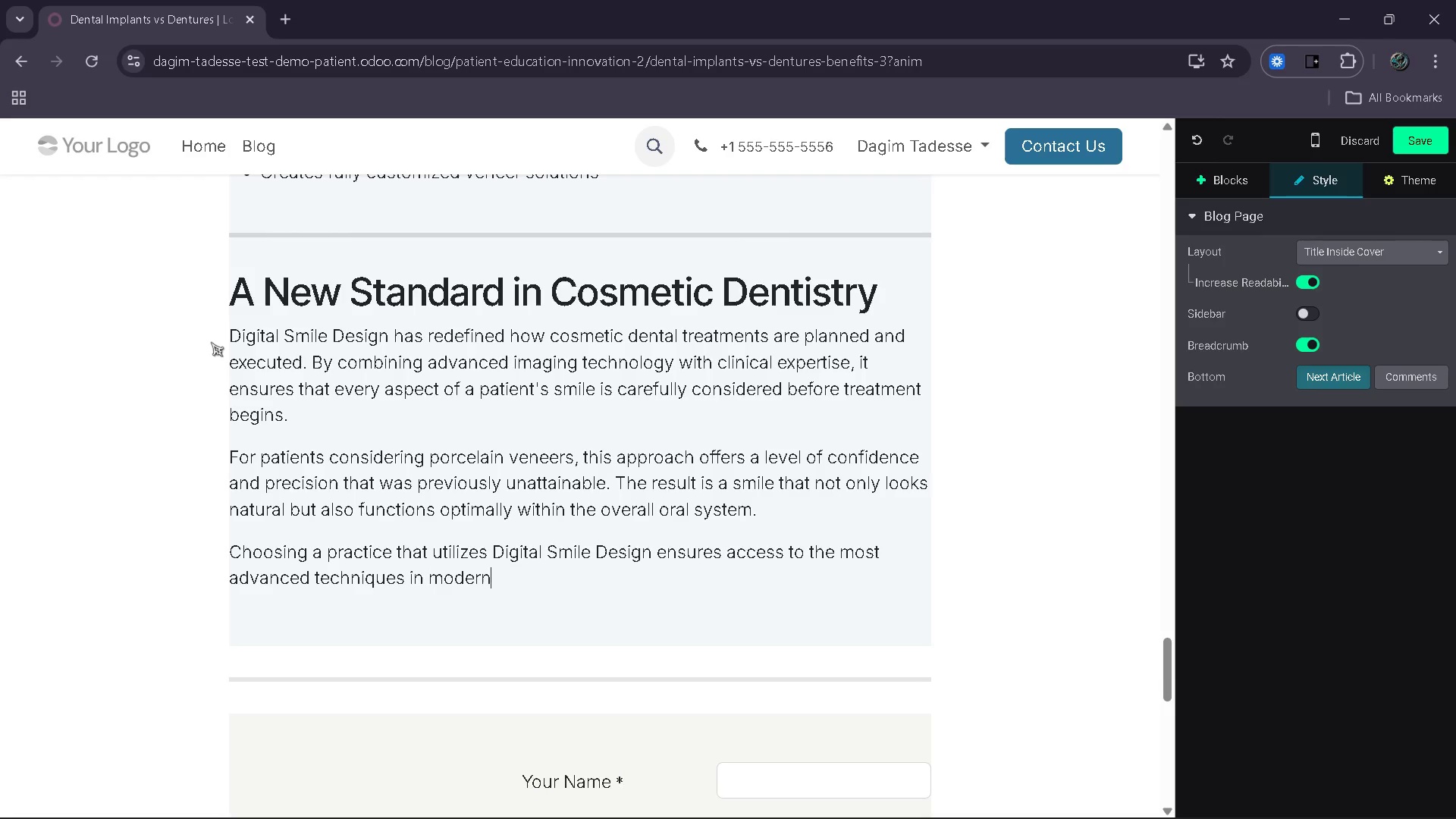 
type(chniques )
 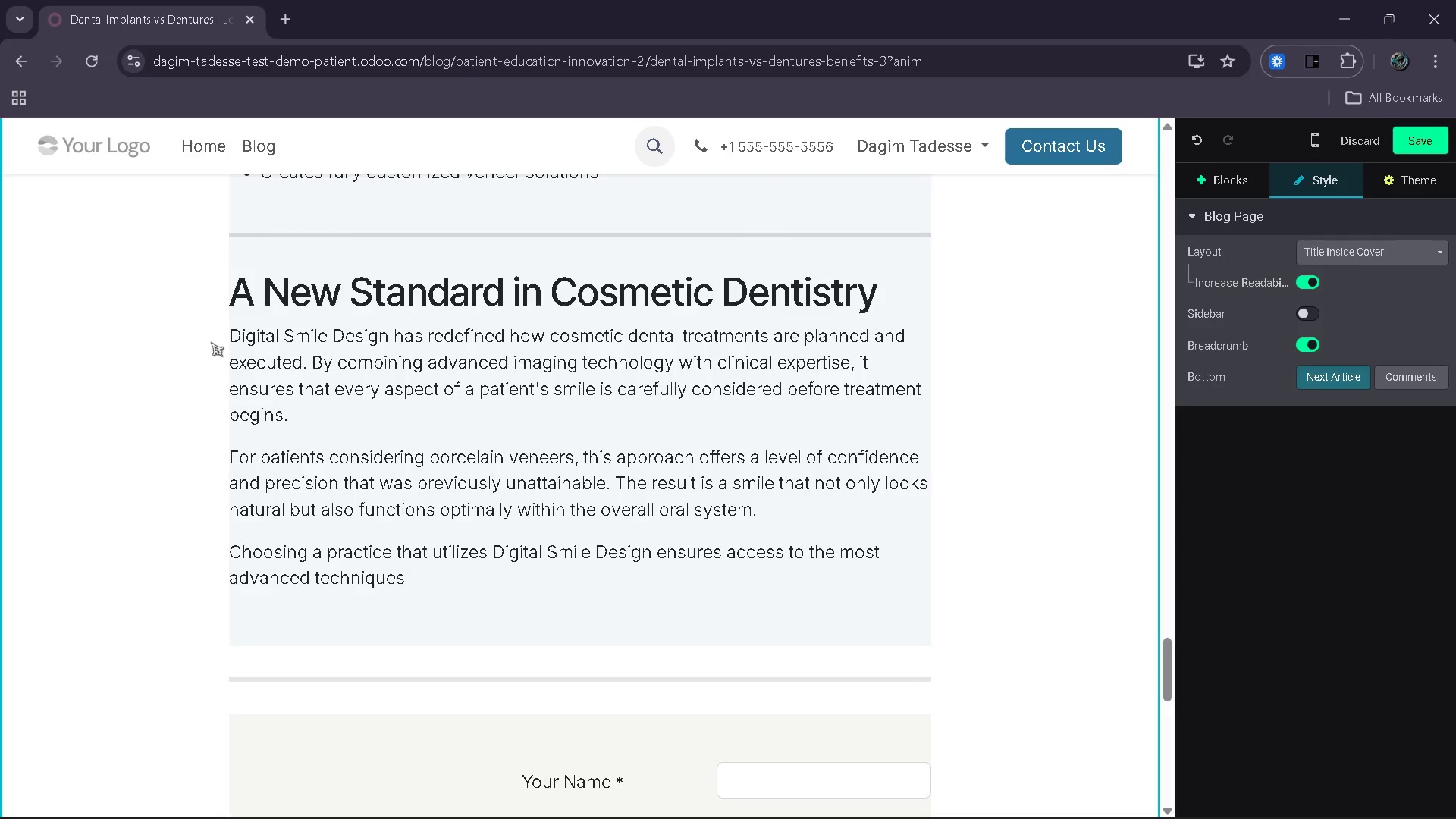 
type(in moderen)
key(Backspace)
type(n cos)
 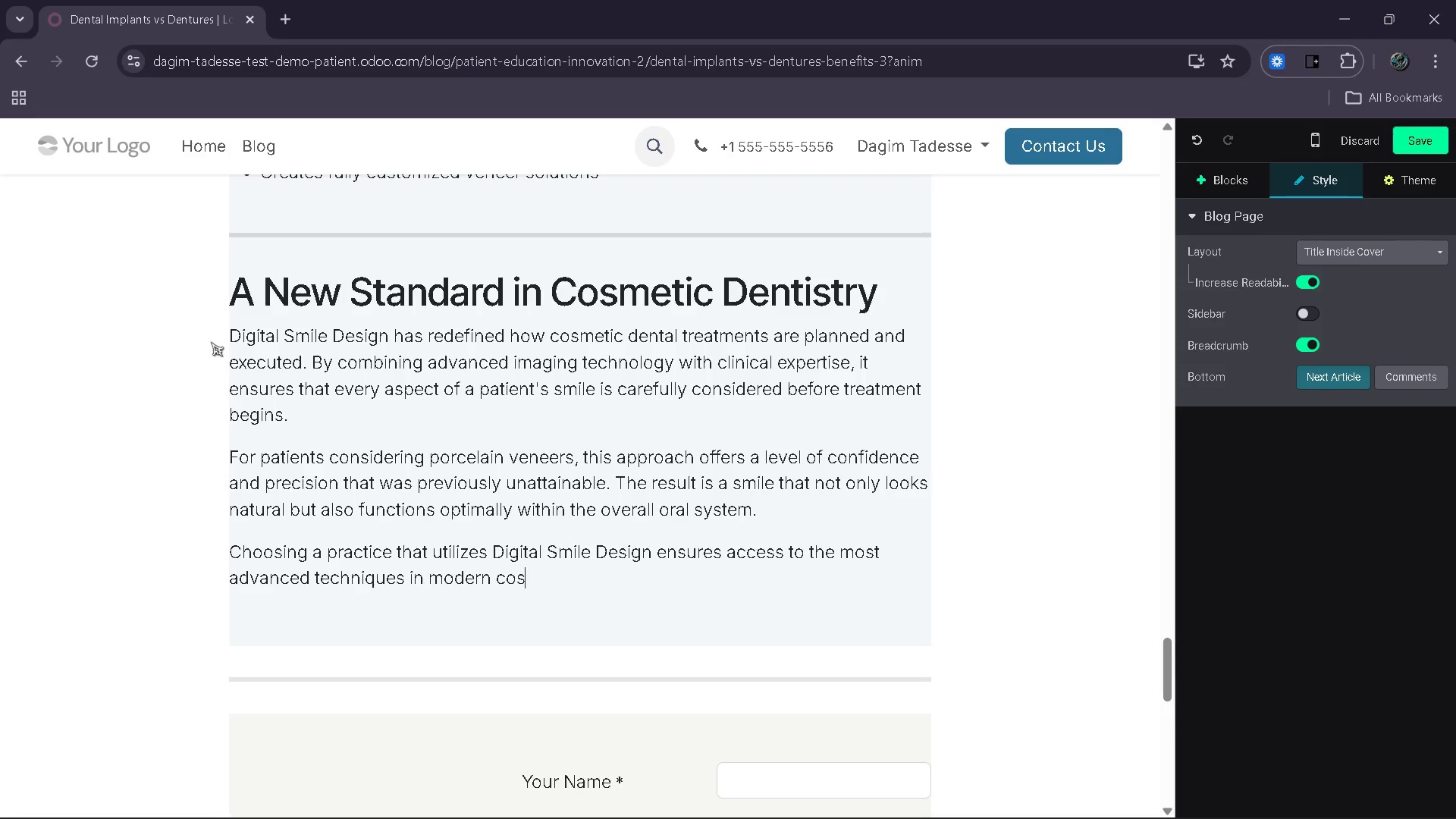 
wait(5.48)
 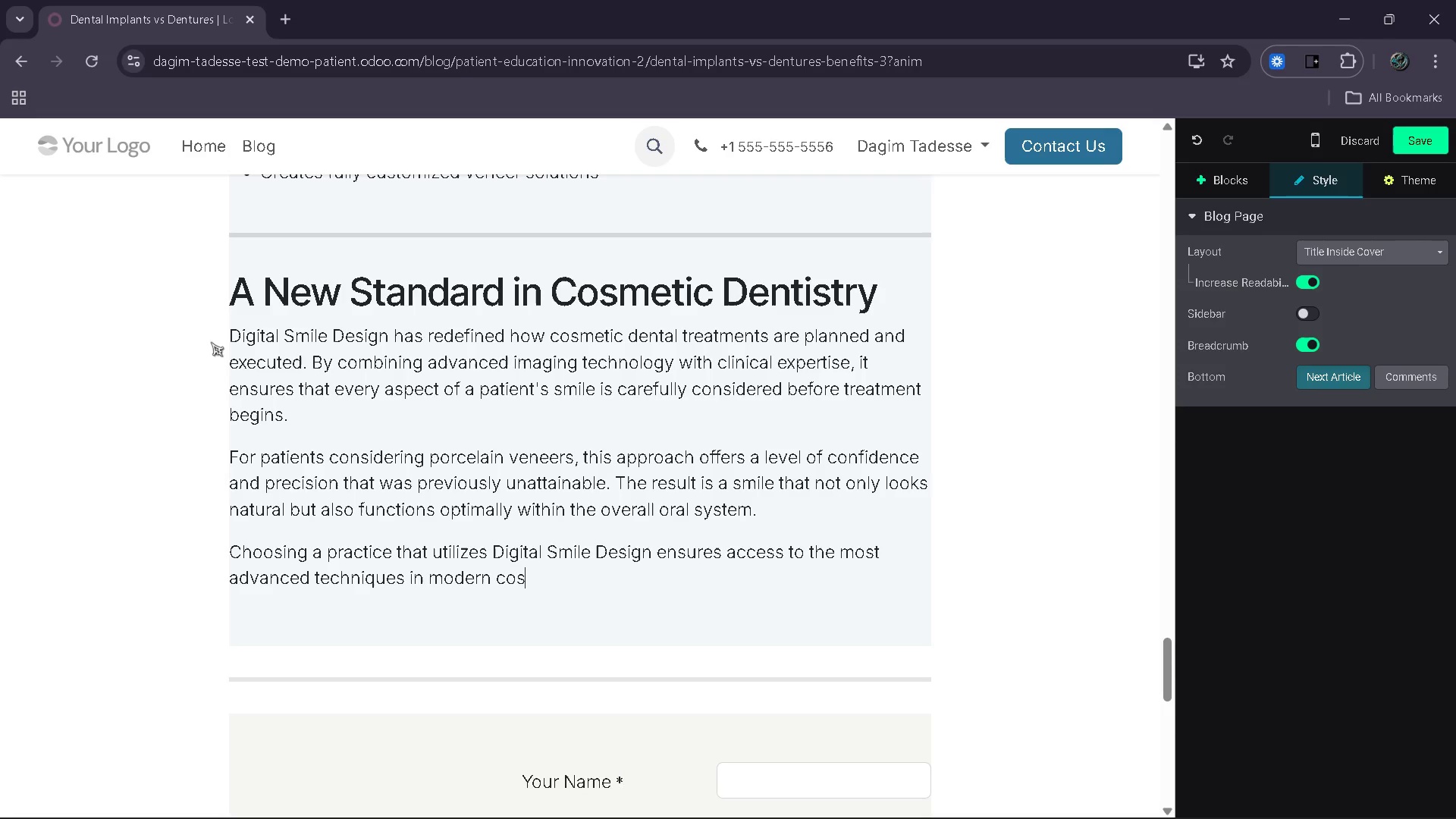 
type(met)
 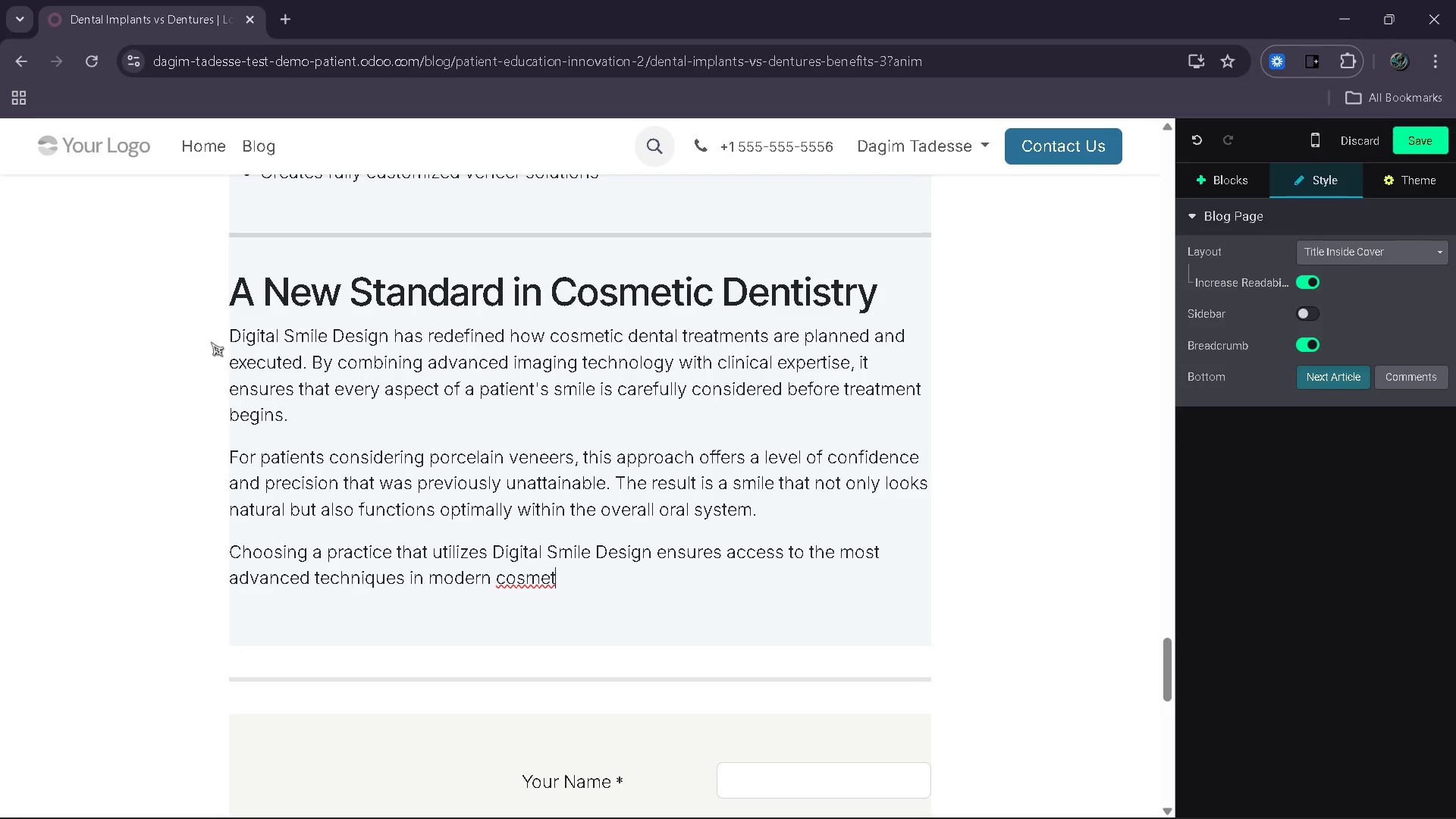 
type(ic dentistry, P)
key(Backspace)
type(pr)
 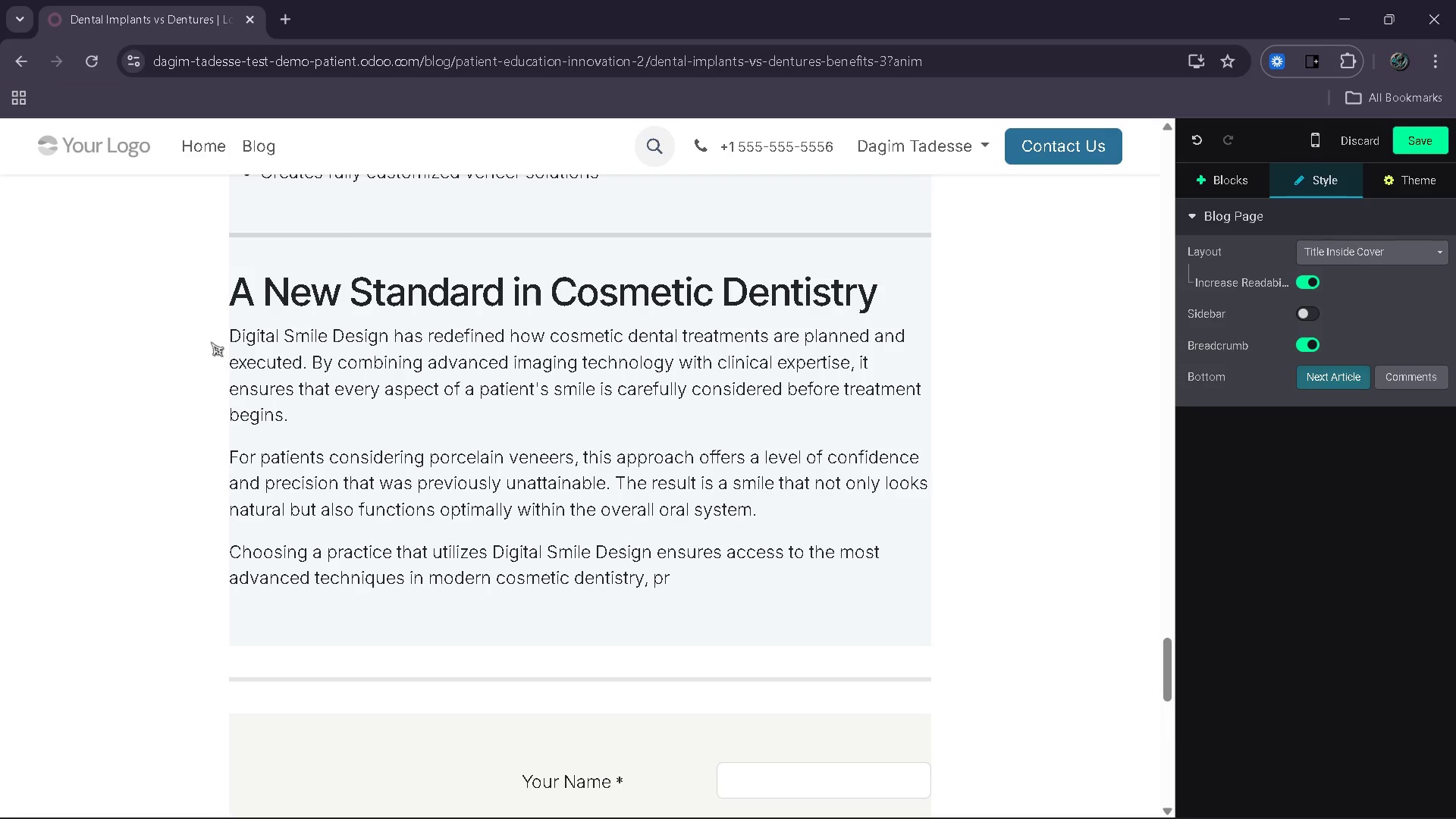 
type(ovid)
 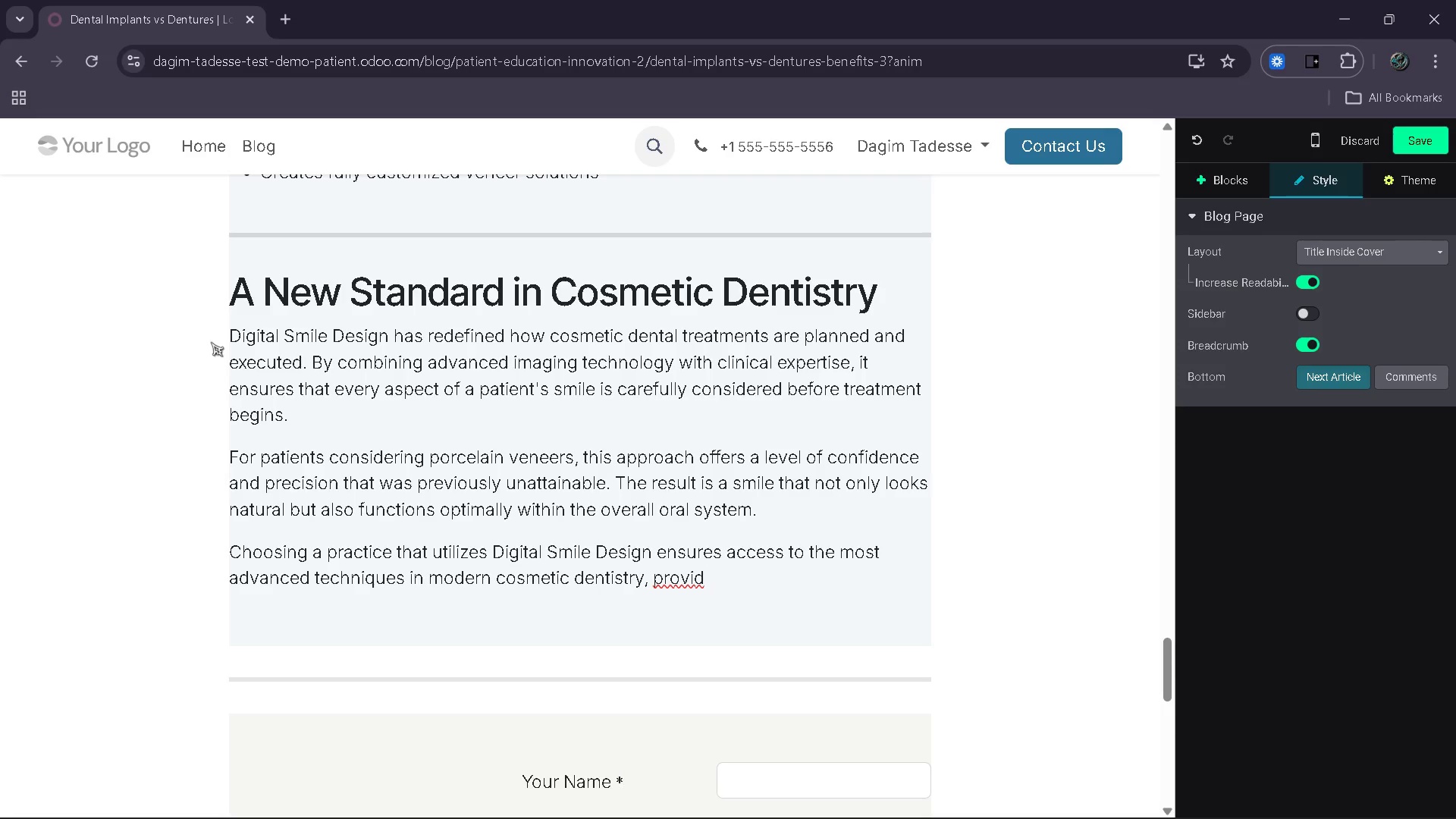 
wait(12.17)
 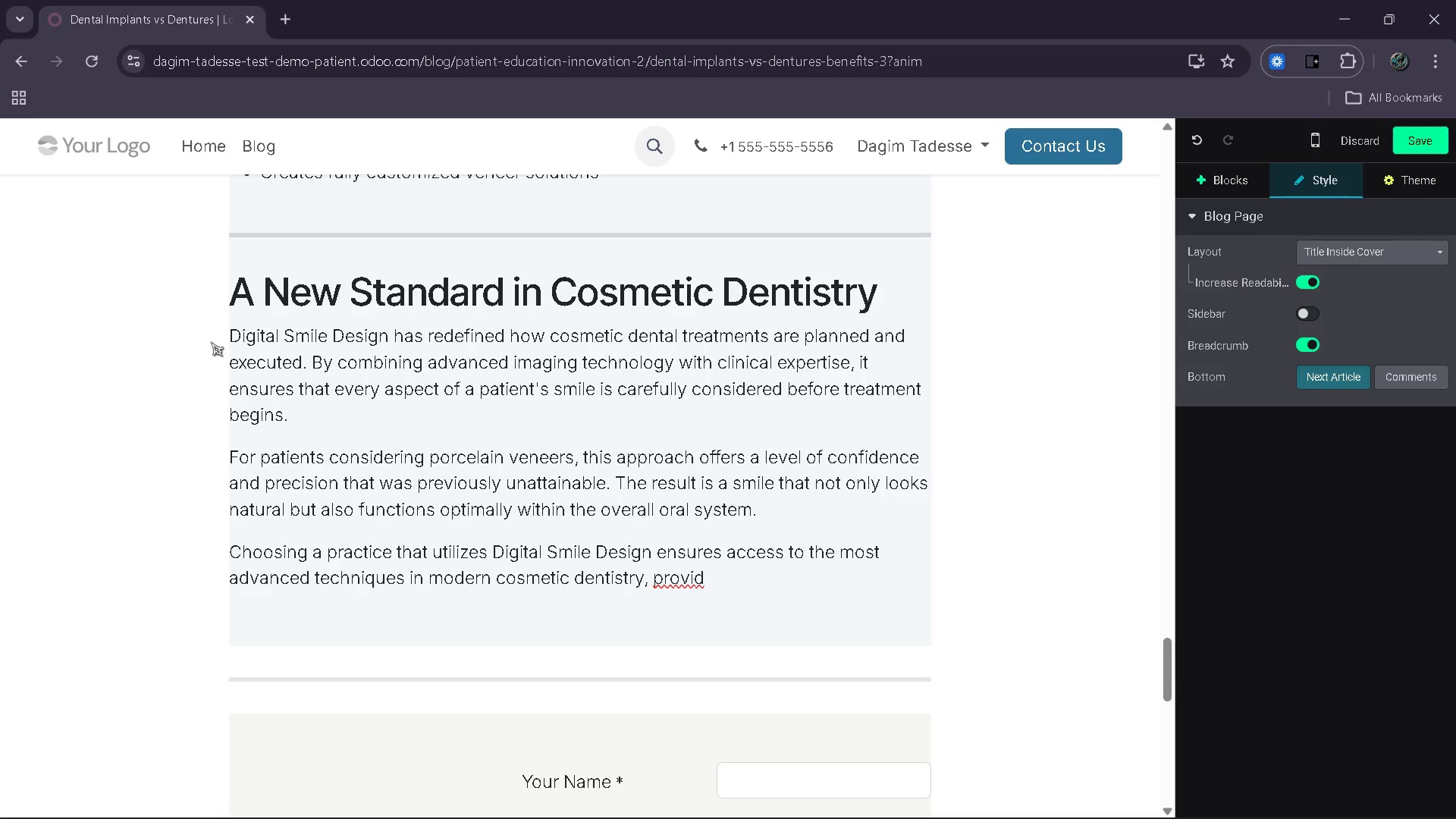 
type(ing resl)
key(Backspace)
 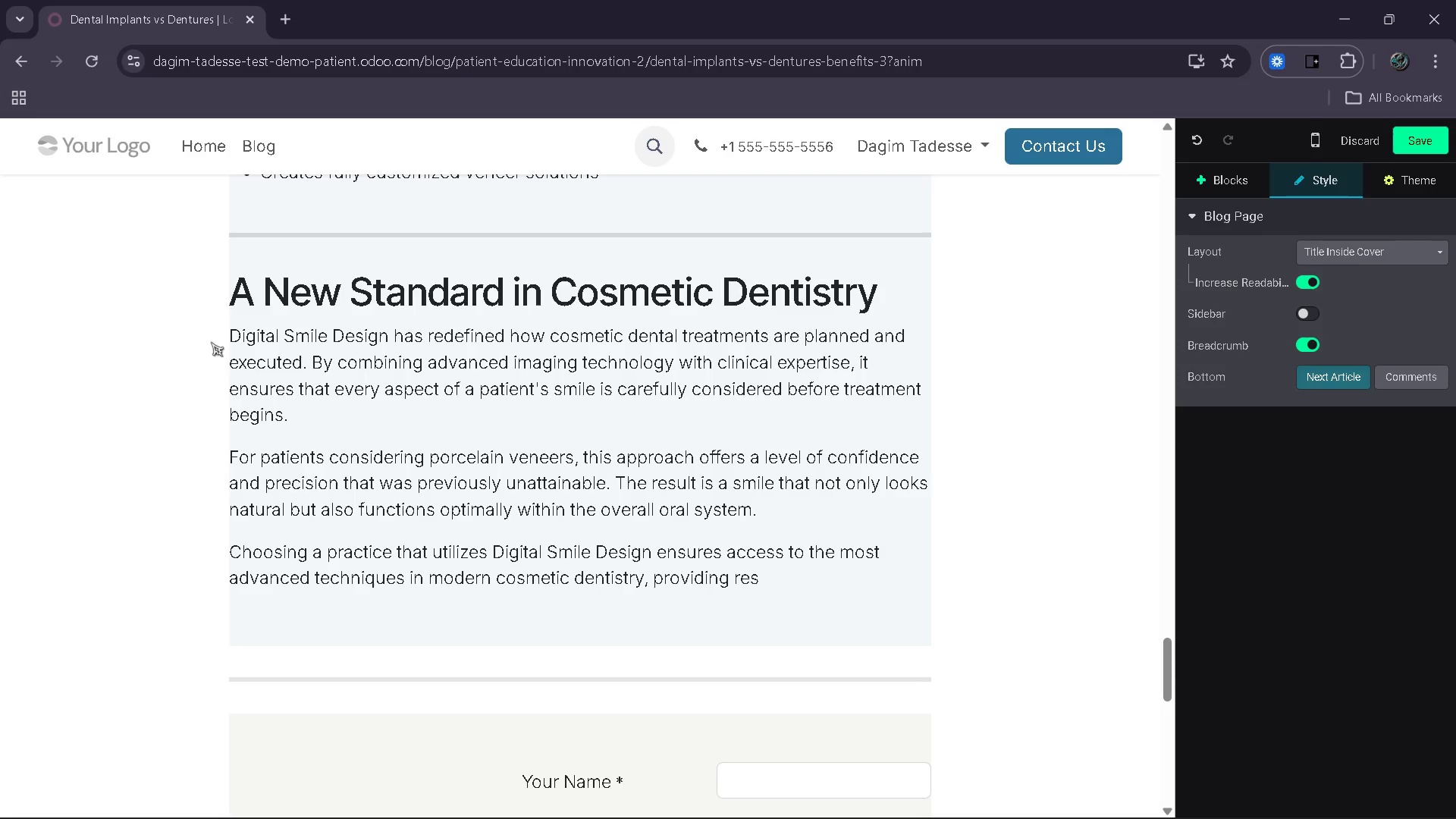 
wait(5.45)
 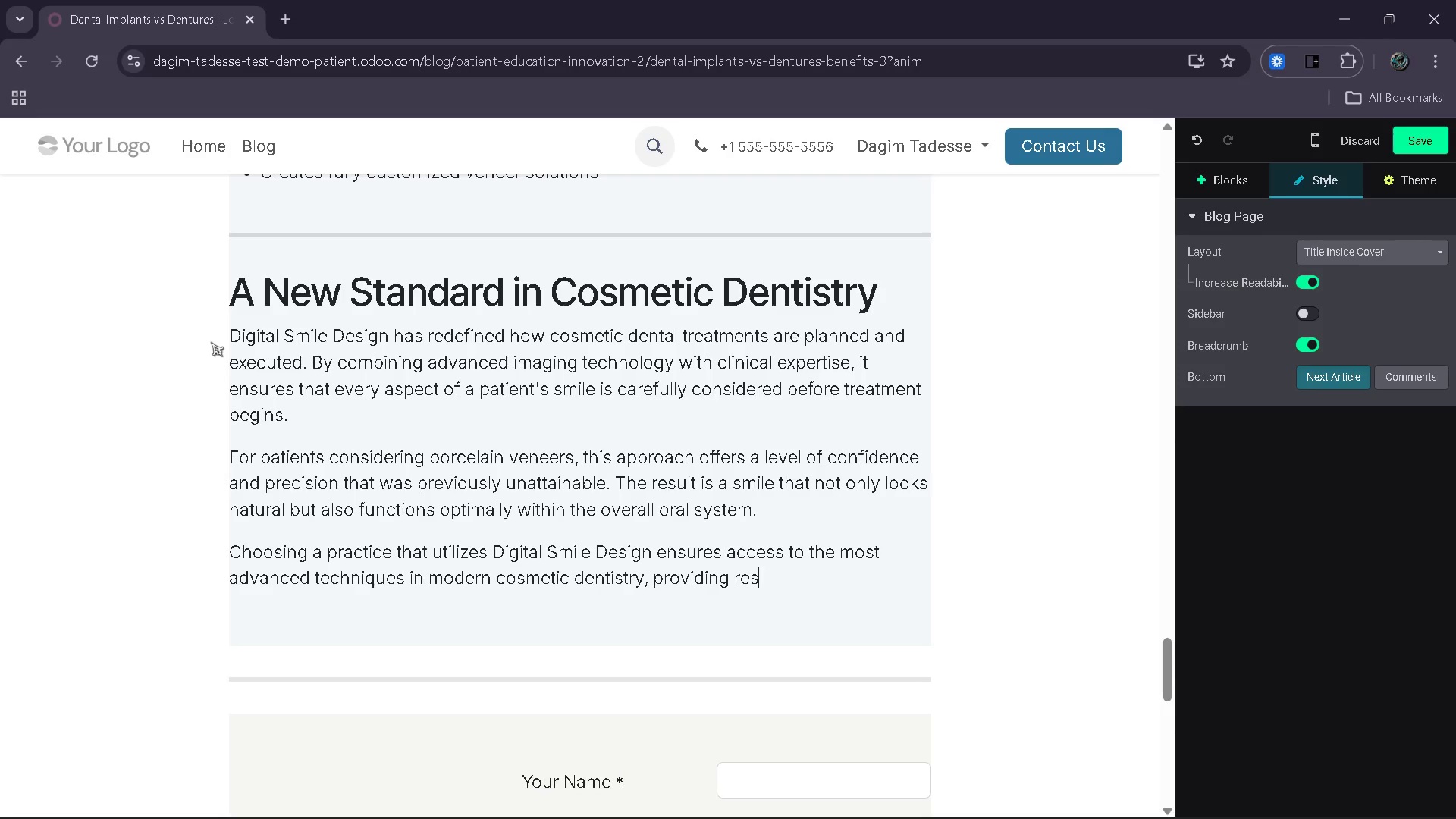 
type(ulting )
key(Backspace)
key(Backspace)
key(Backspace)
key(Backspace)
type(s ta)
key(Backspace)
 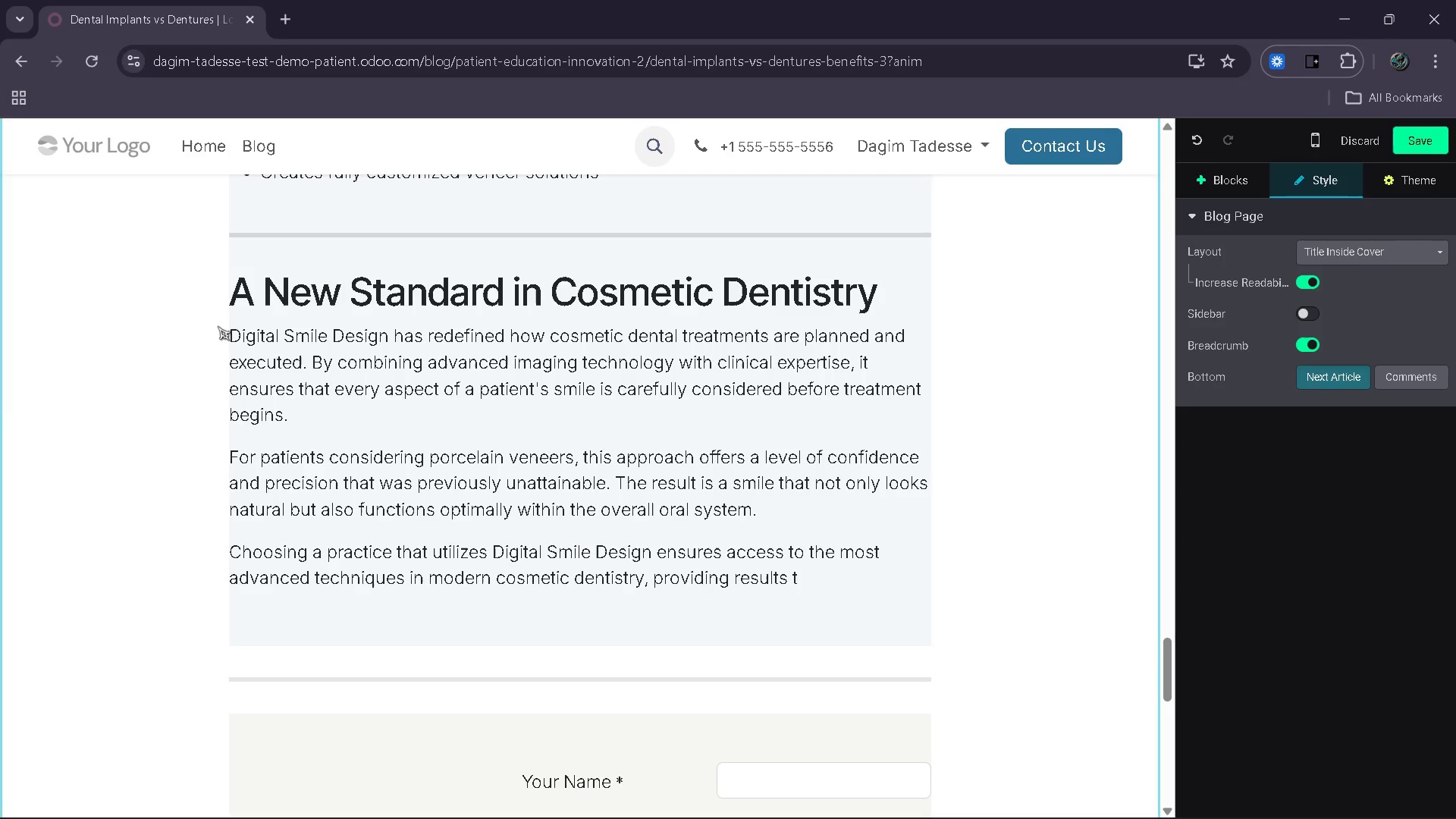 
type(hat are n)
key(Backspace)
type(both beautiful and)
 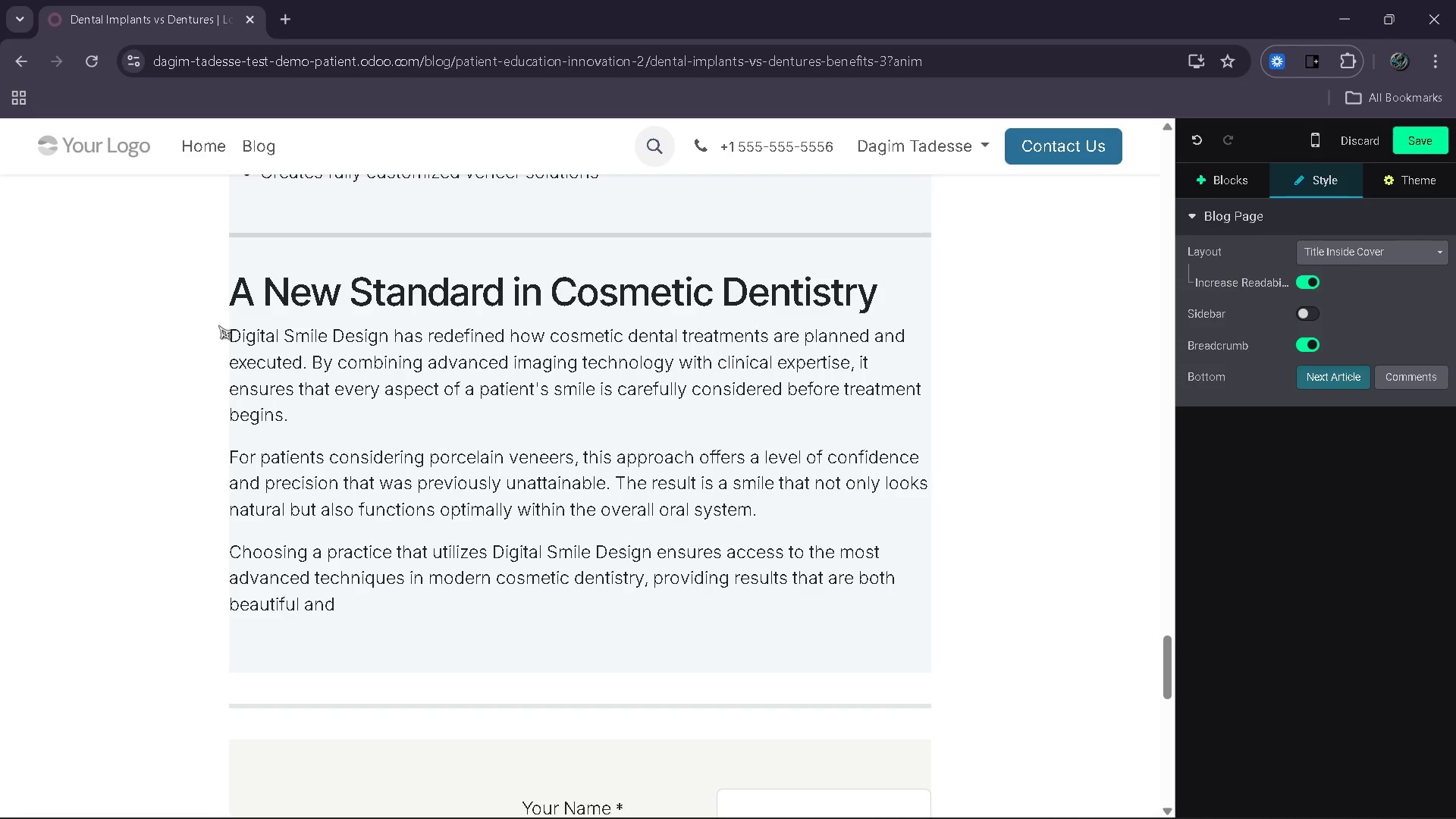 
wait(5.48)
 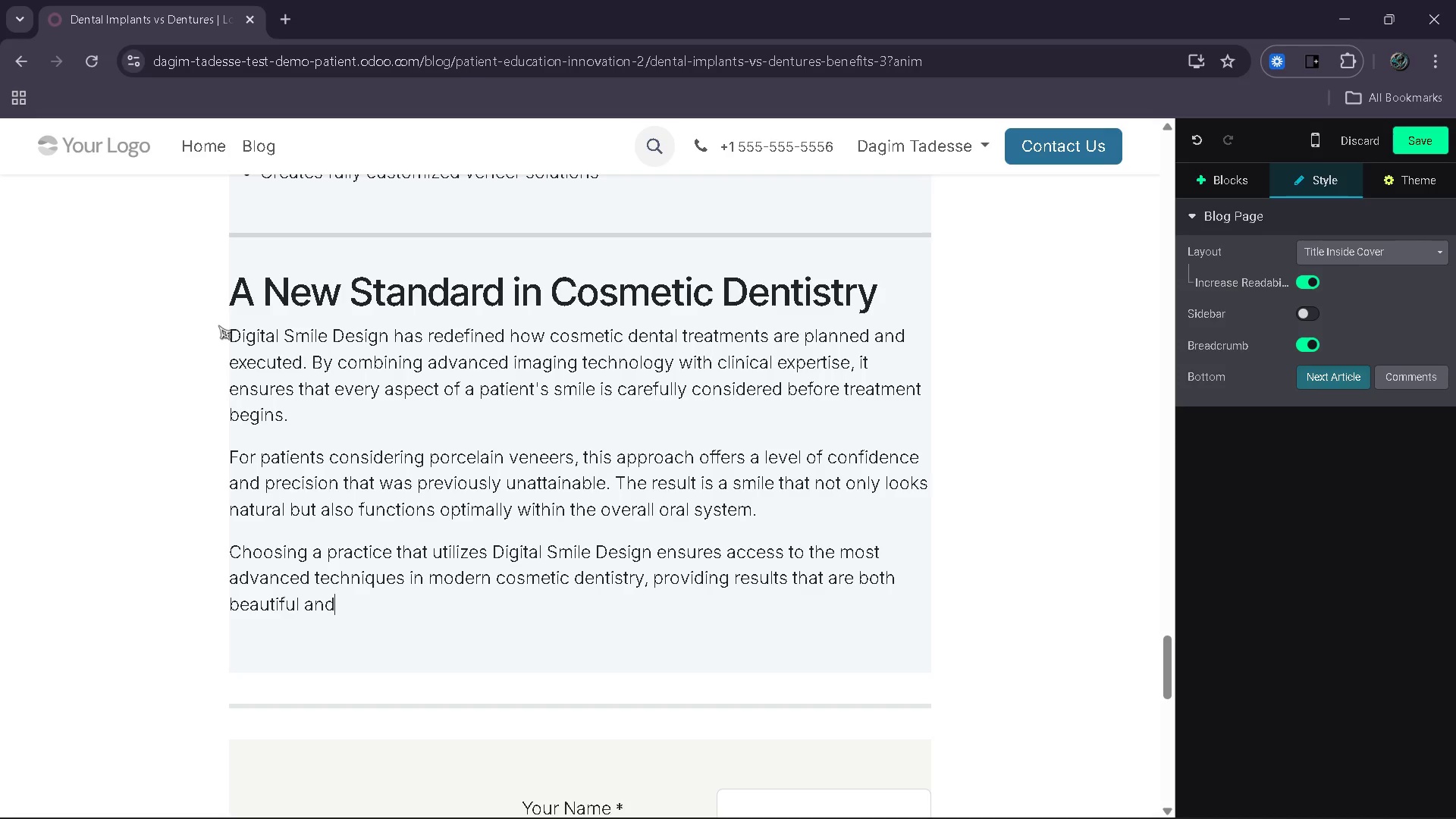 
type( long )
key(Backspace)
type(-lasting.)
 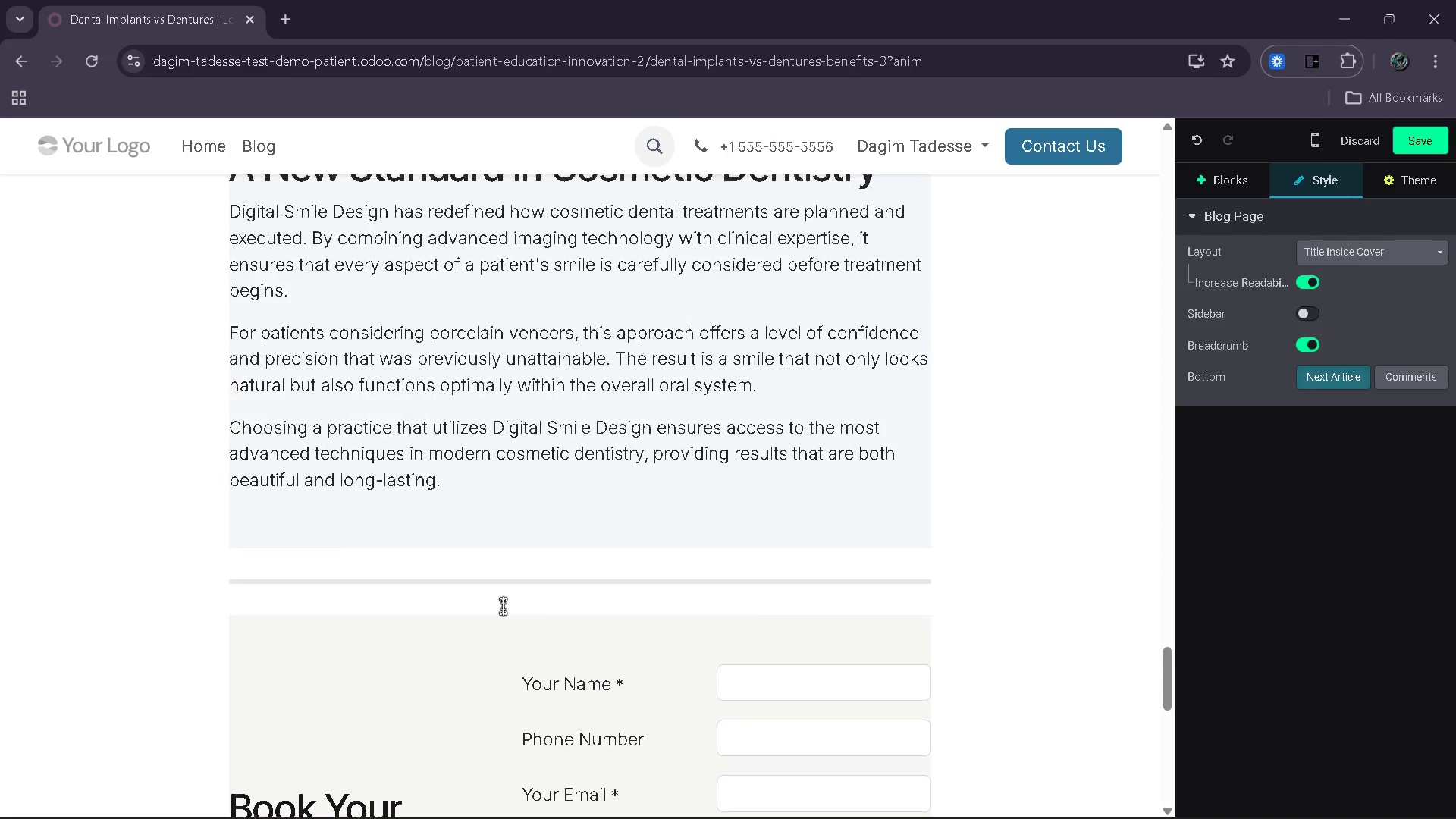 
wait(20.86)
 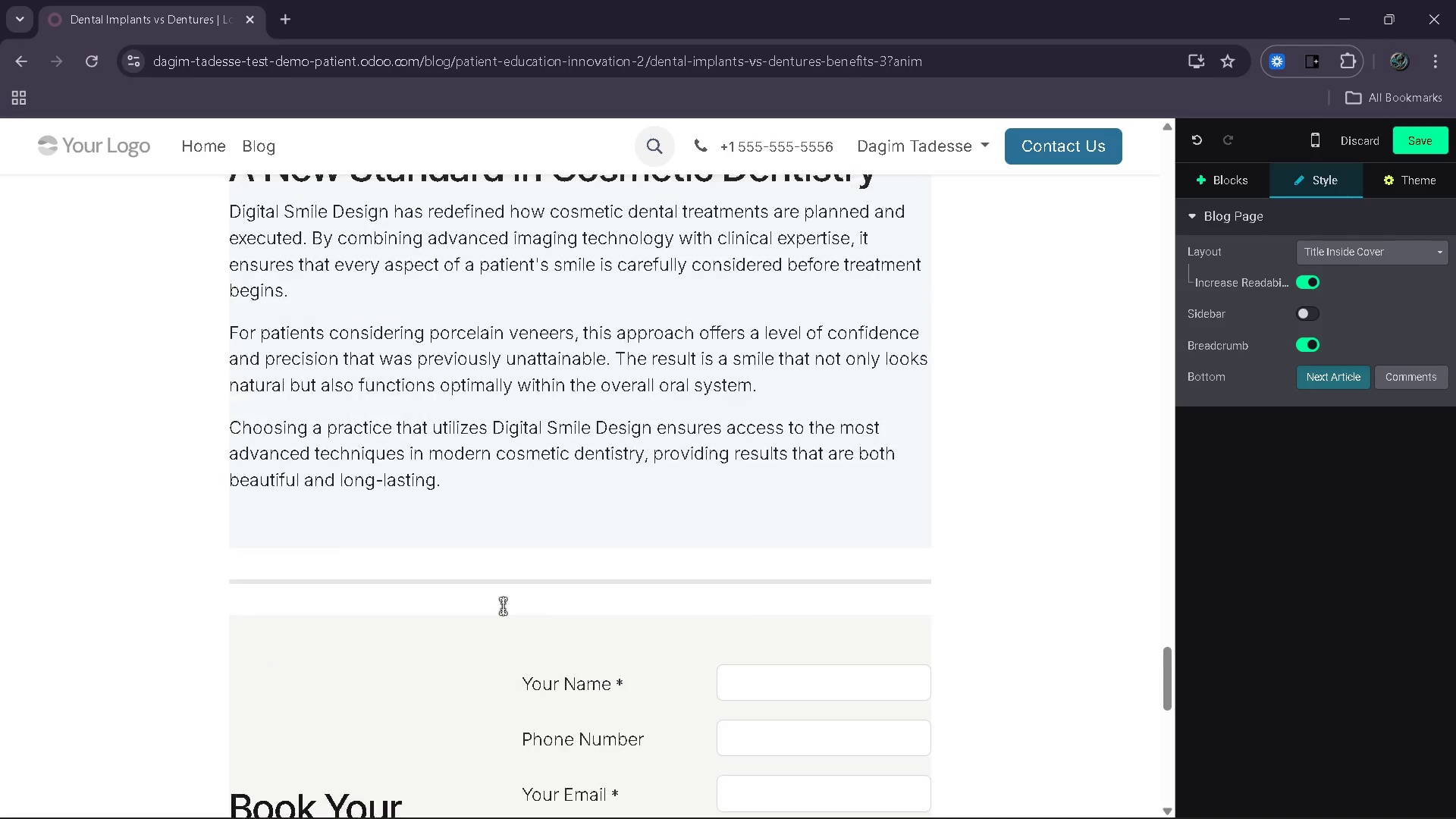 
left_click_drag(start_coordinate=[475, 603], to_coordinate=[229, 493])
 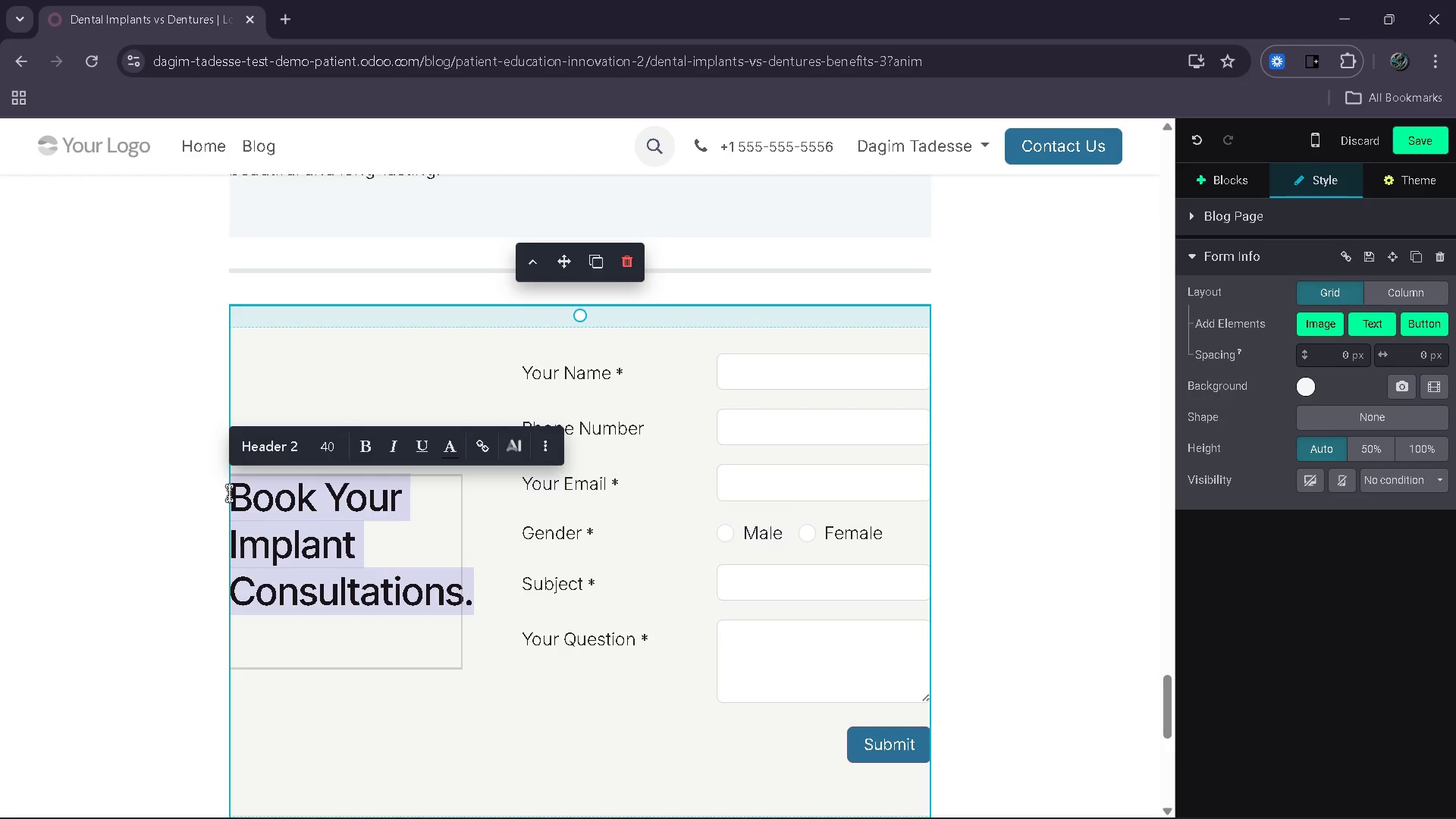 
type(Schedule Your Smile S)
key(Backspace)
type(d)
key(Backspace)
type(Design Consiltai)
key(Backspace)
key(Backspace)
key(Backspace)
key(Backspace)
key(Backspace)
type(ultation)
 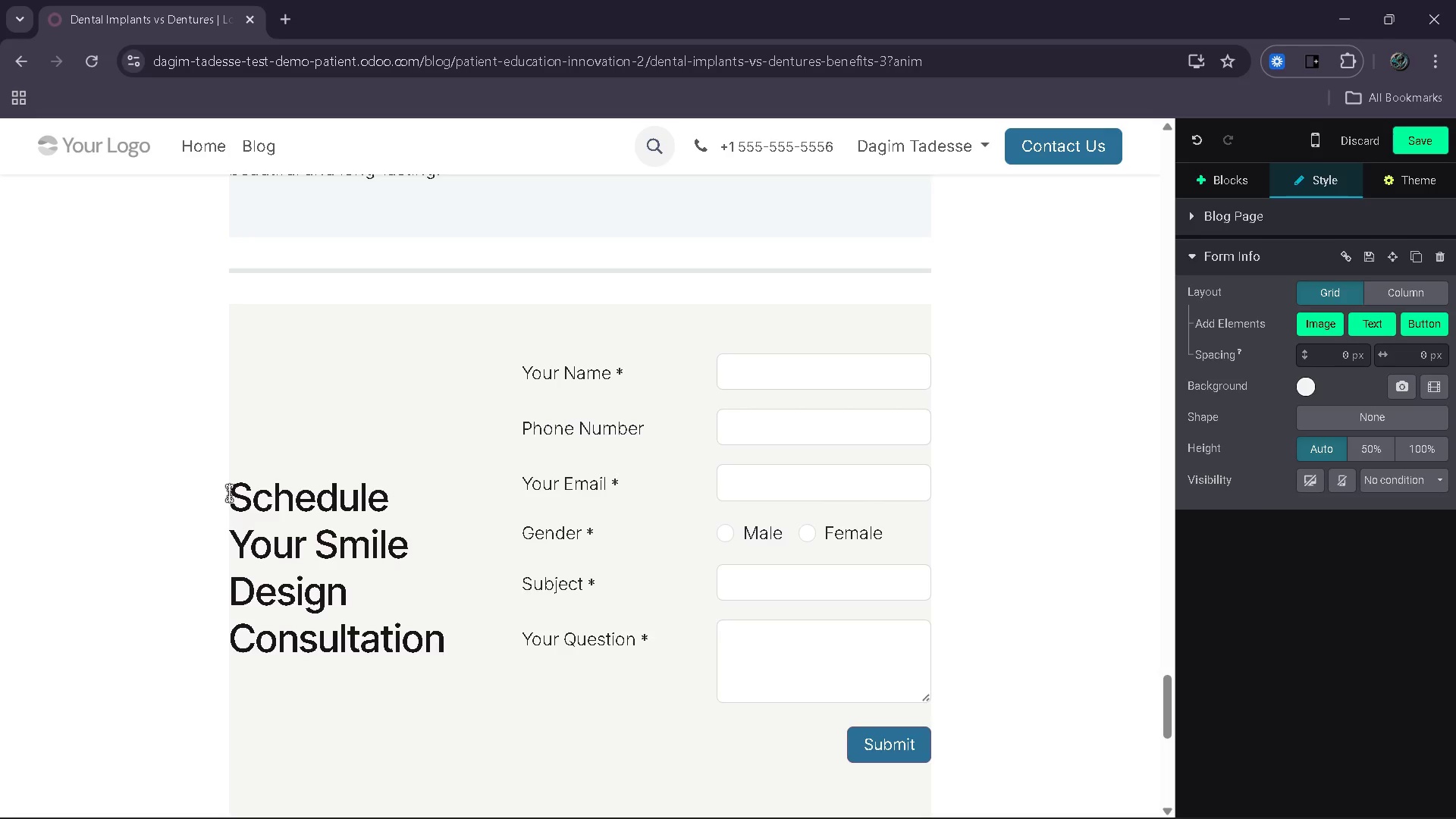 
wait(13.7)
 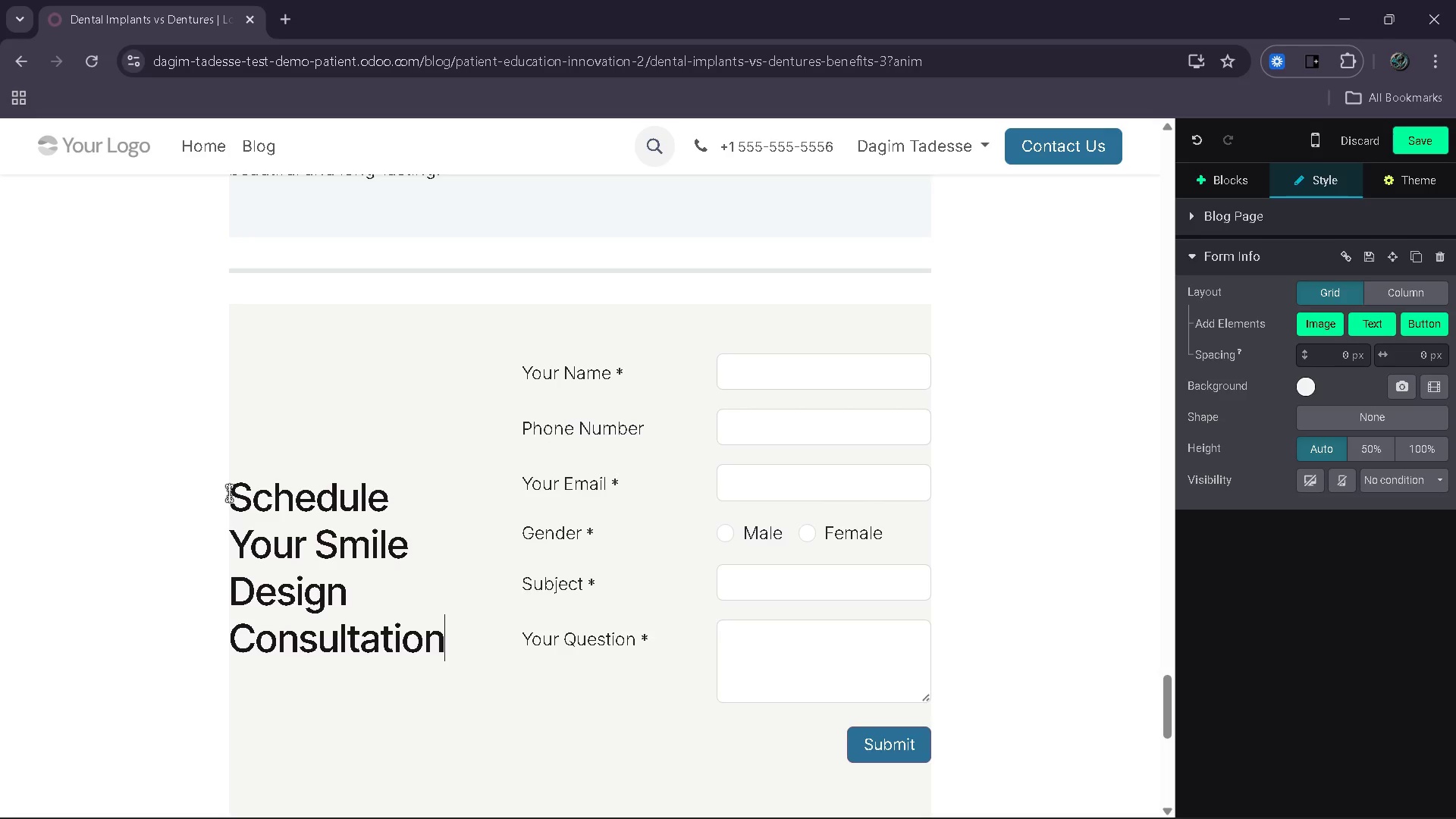 
left_click([457, 645])
 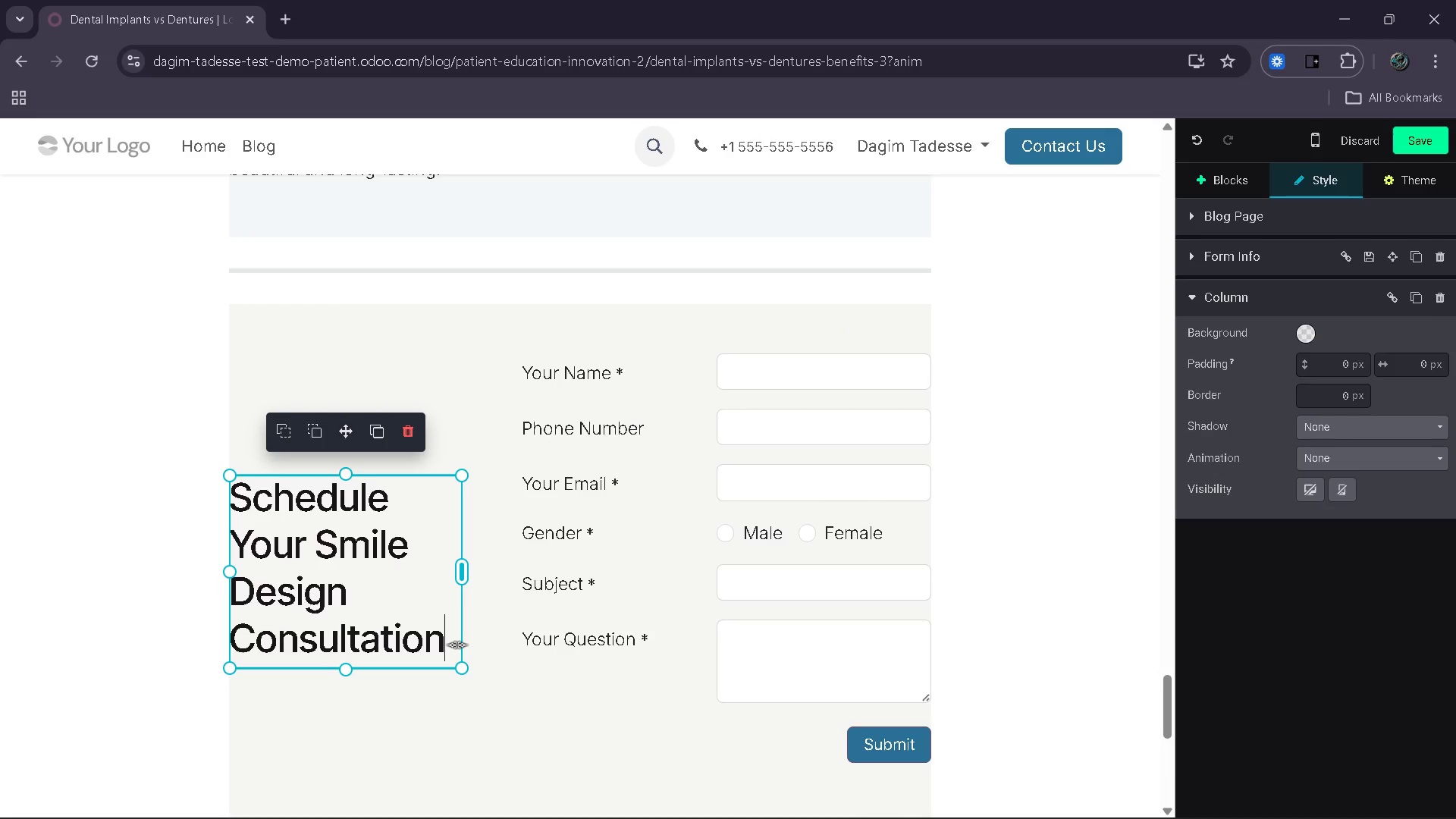 
wait(8.36)
 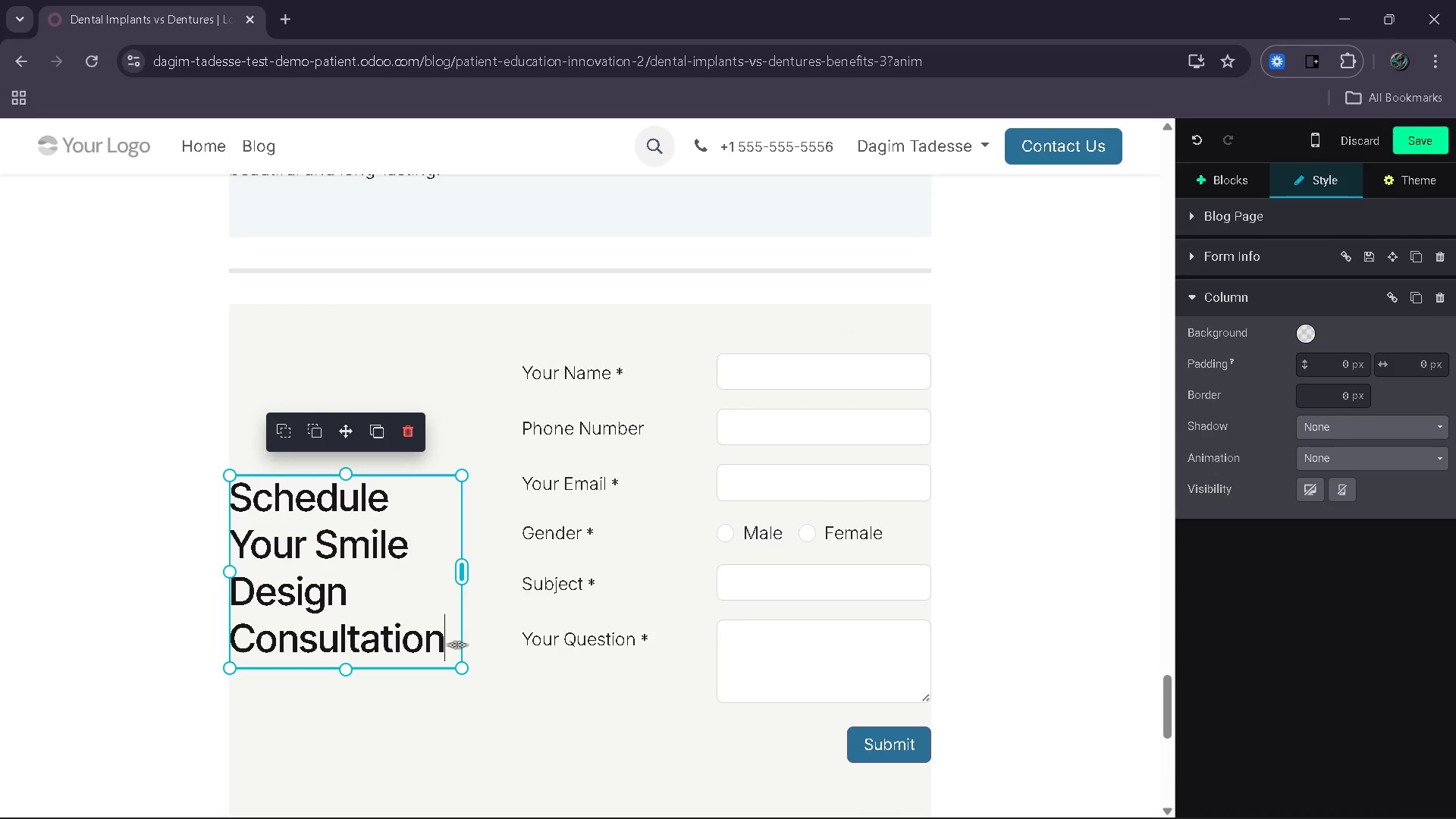 
left_click([441, 526])
 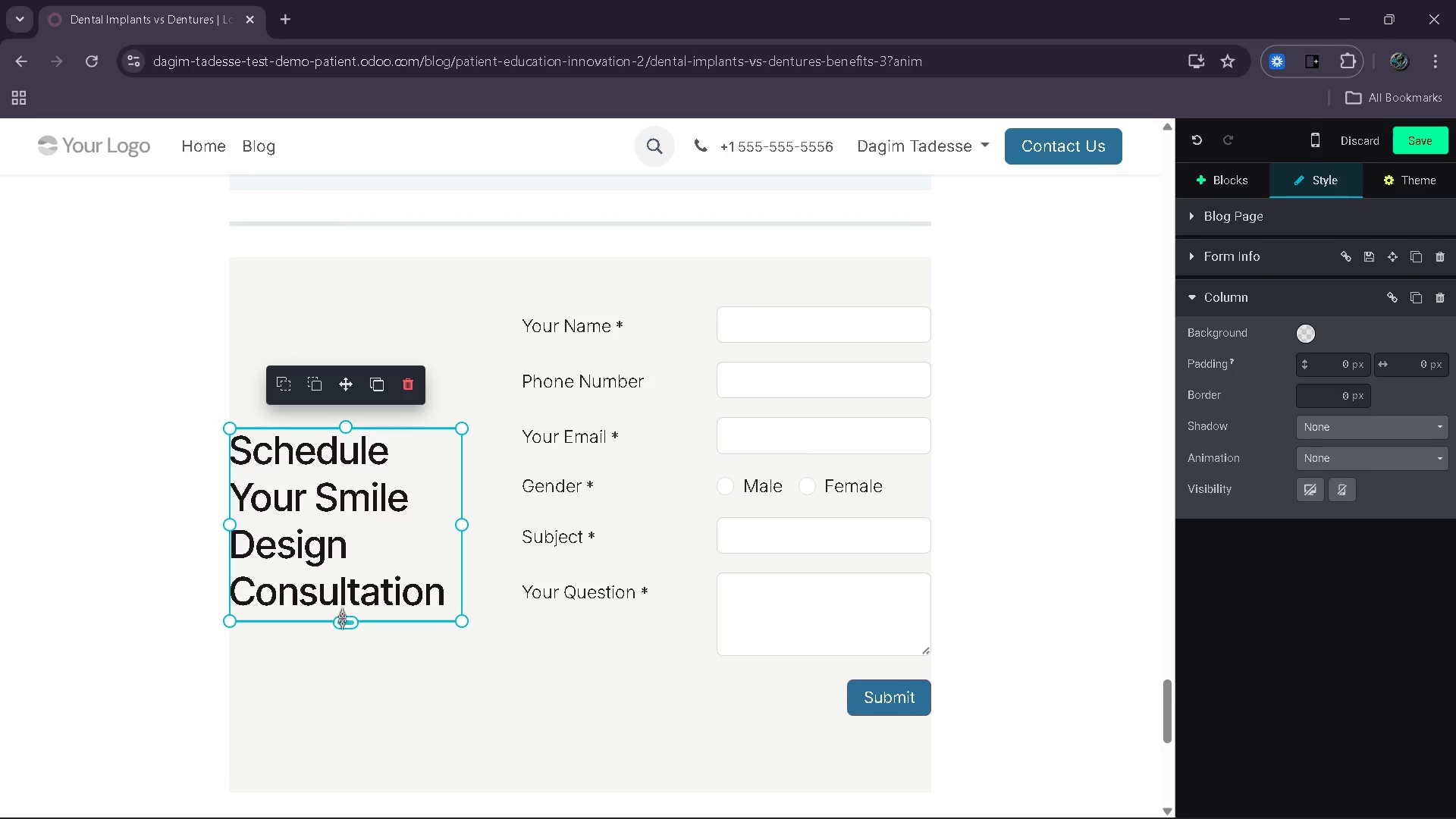 
left_click_drag(start_coordinate=[347, 621], to_coordinate=[344, 658])
 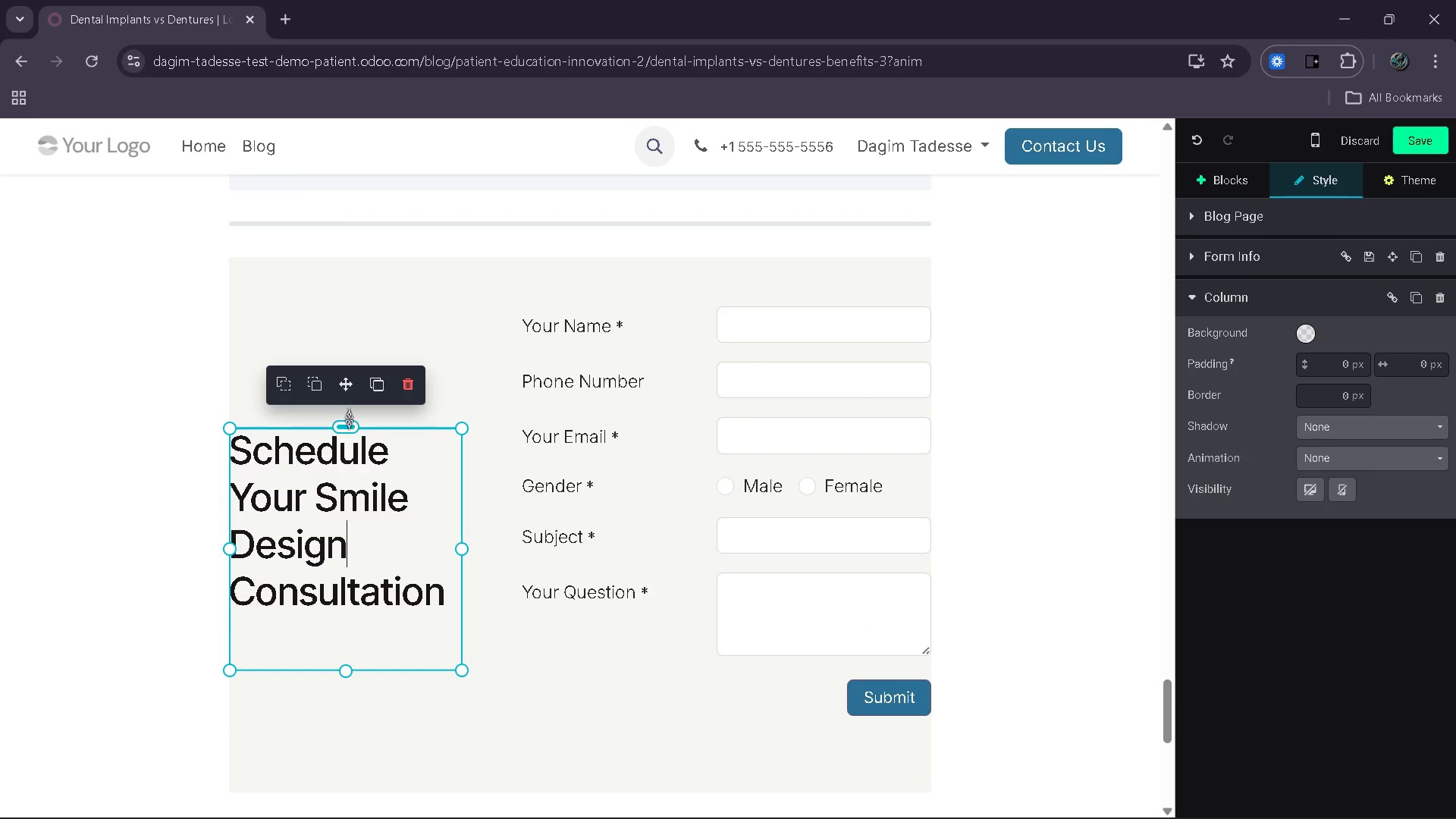 
left_click_drag(start_coordinate=[349, 428], to_coordinate=[350, 406])
 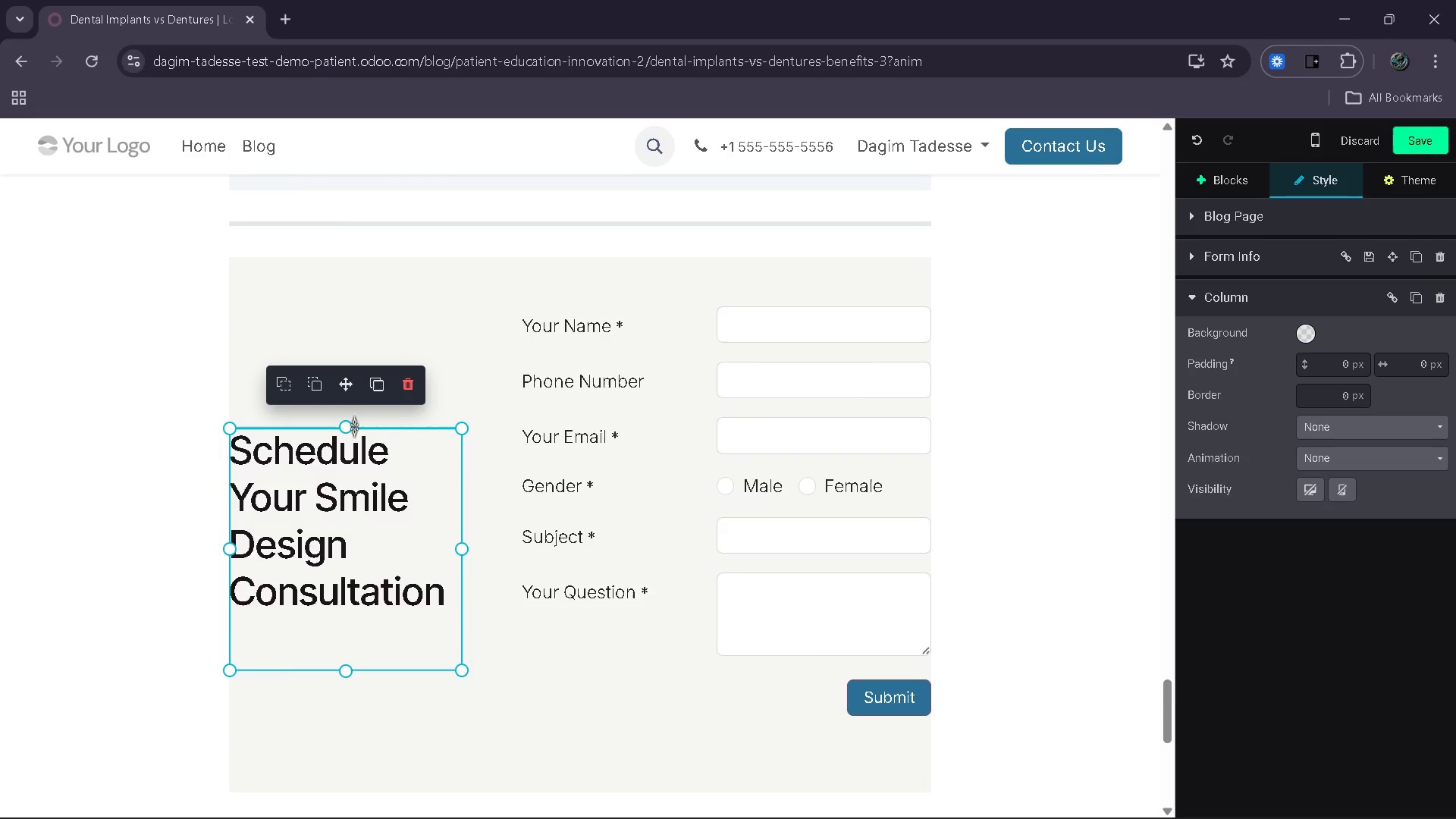 
left_click_drag(start_coordinate=[353, 428], to_coordinate=[354, 380])
 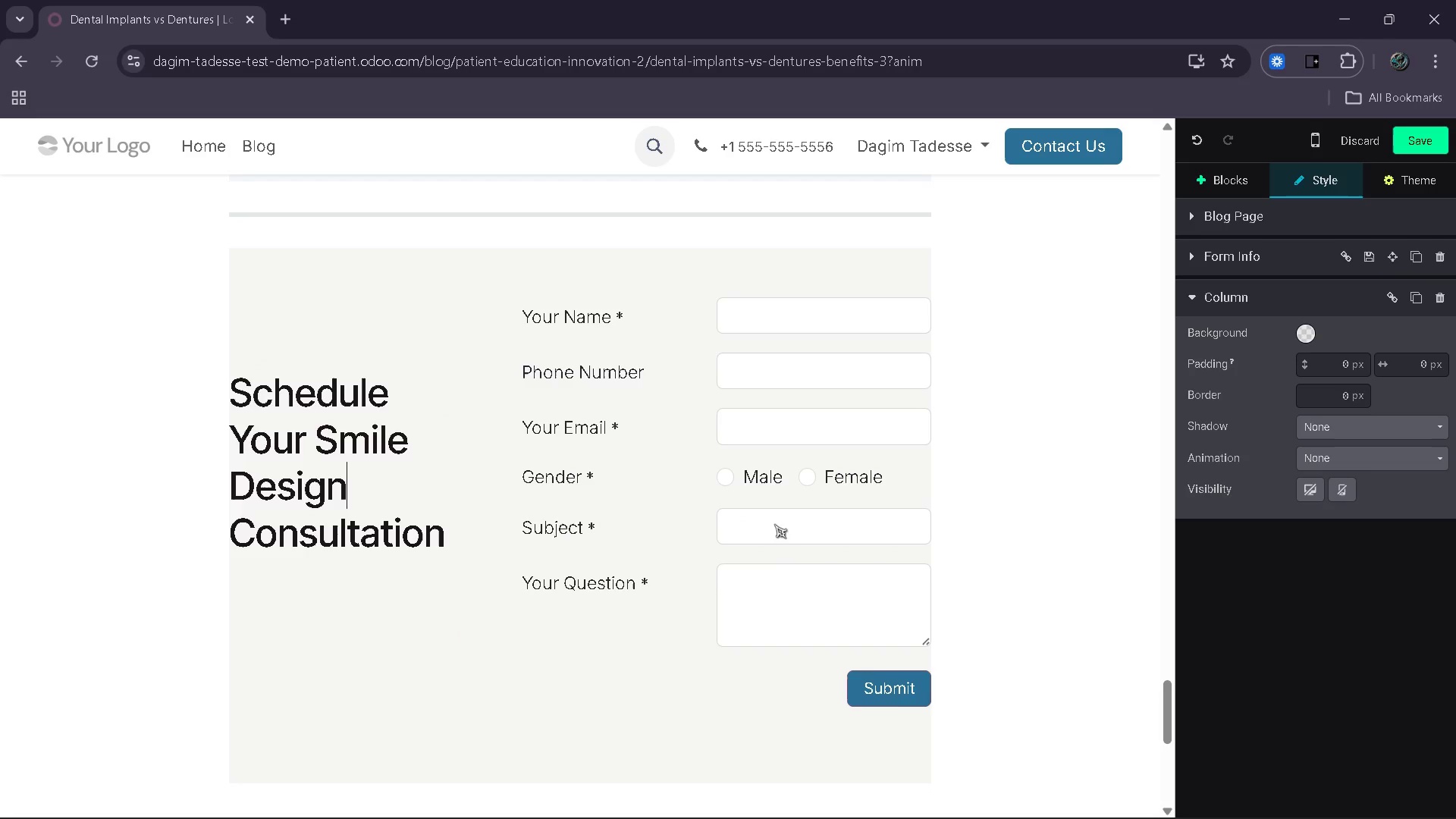 
wait(5.31)
 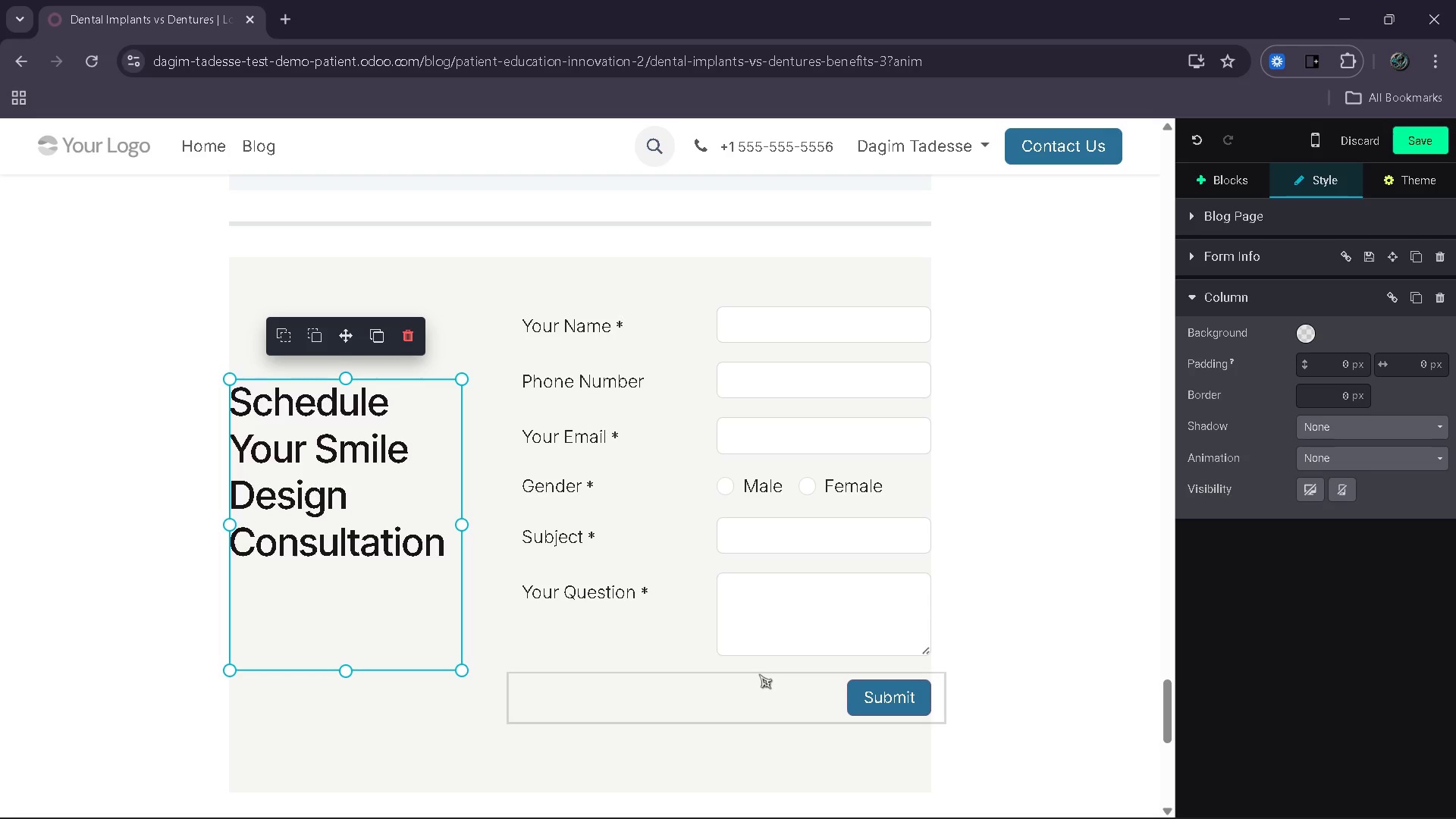 
left_click([893, 689])
 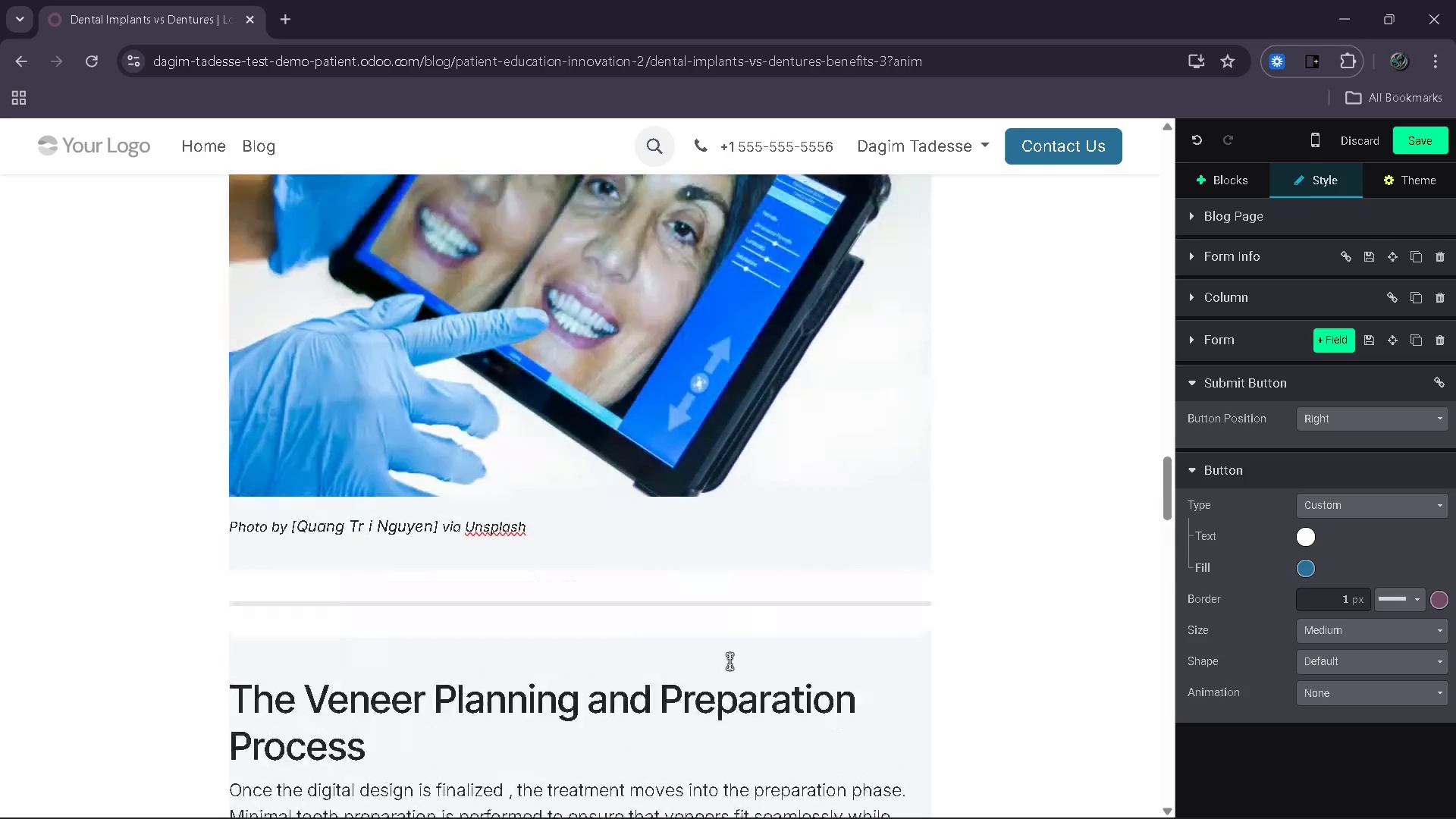 
wait(11.59)
 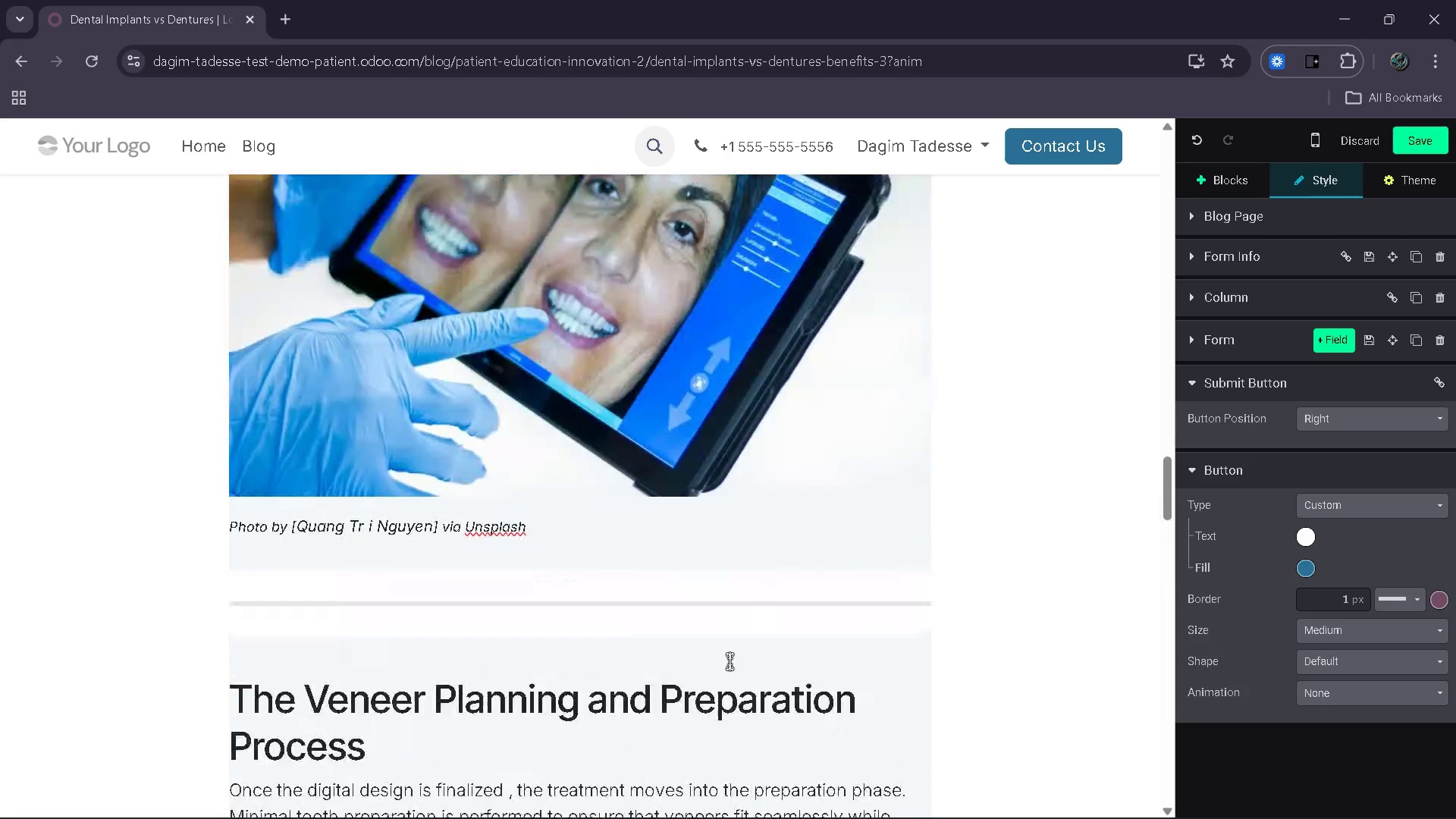 
left_click([1424, 140])
 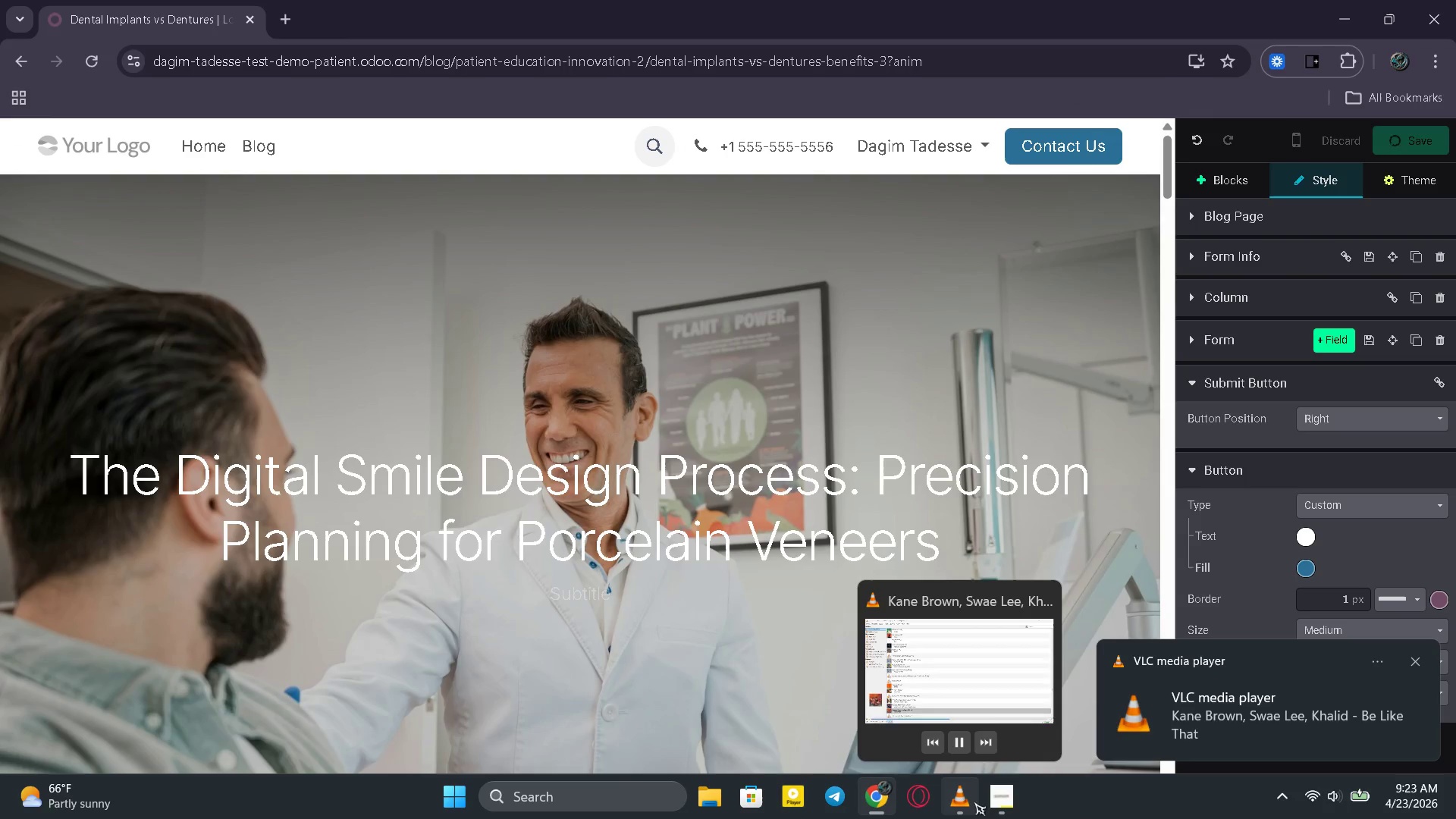 
left_click([1016, 802])